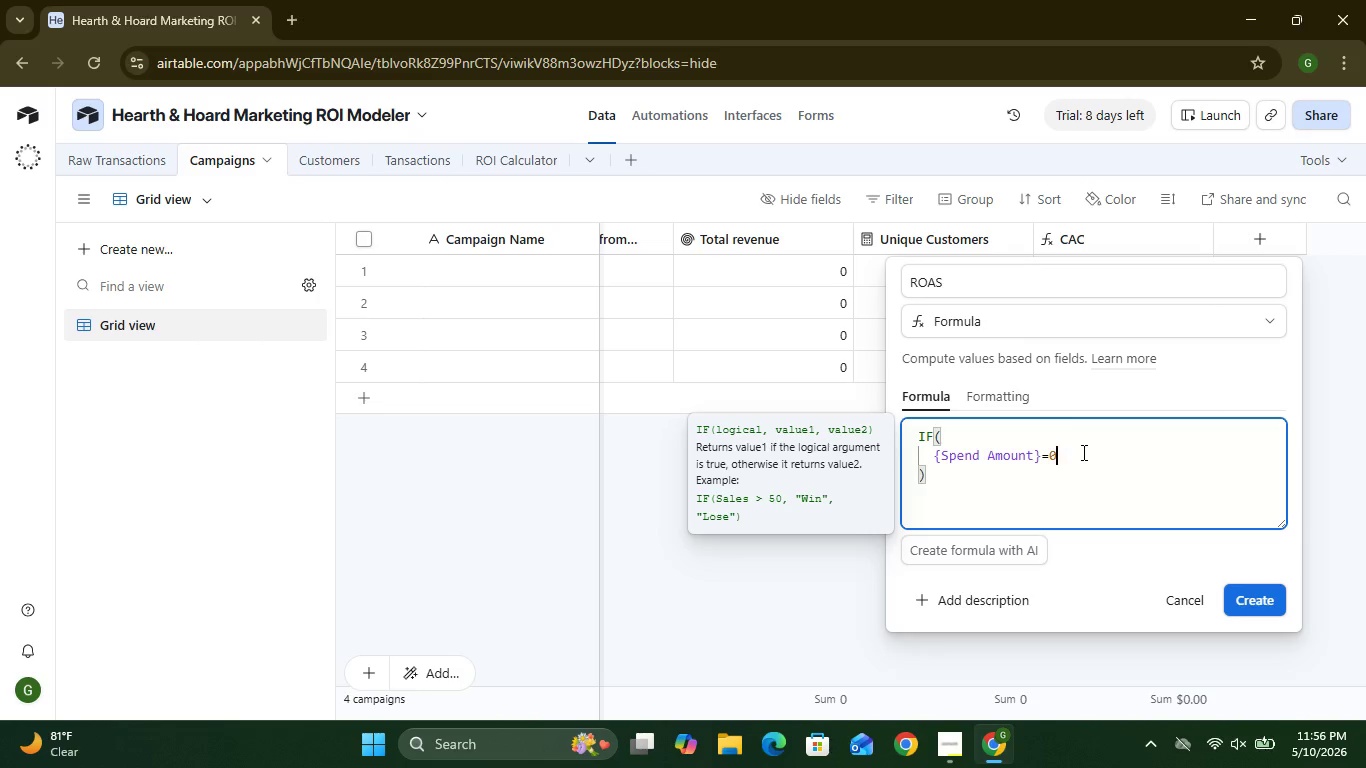 
key(Comma)
 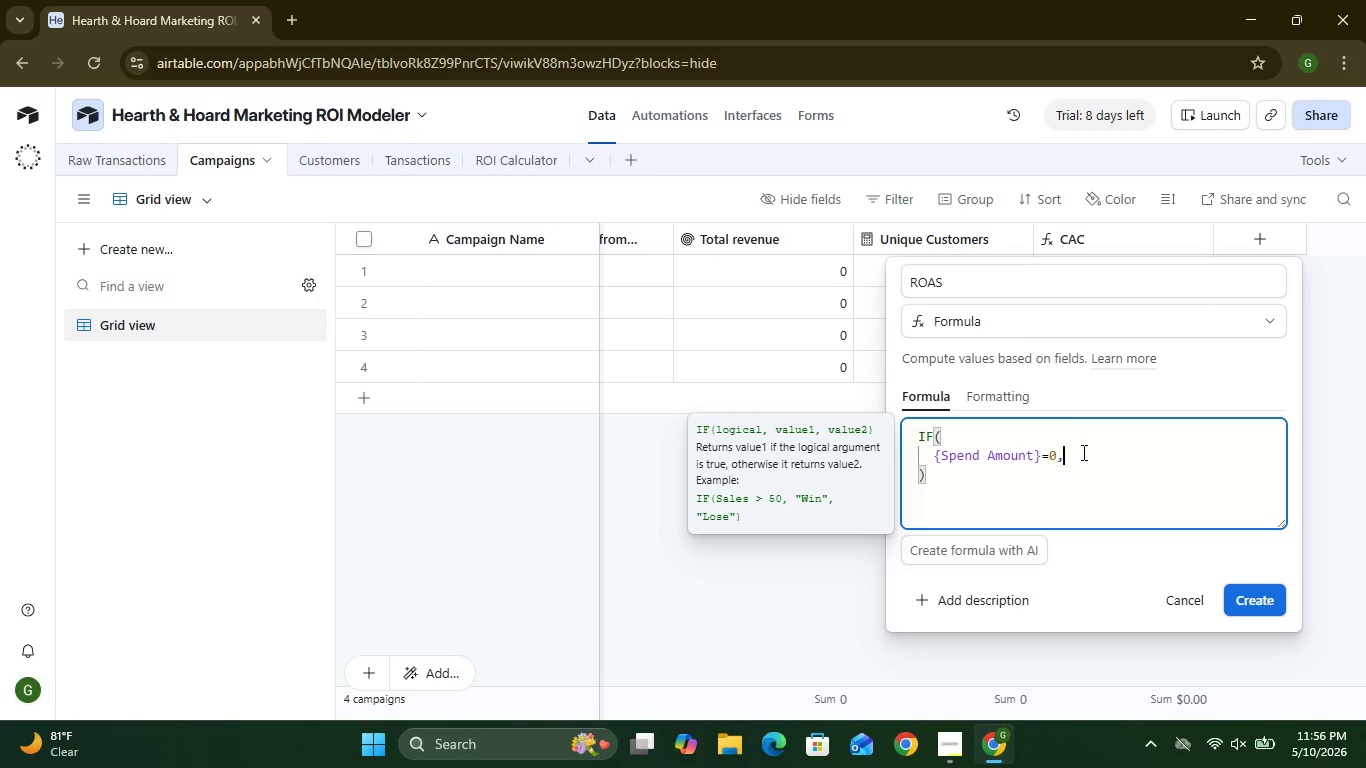 
key(Enter)
 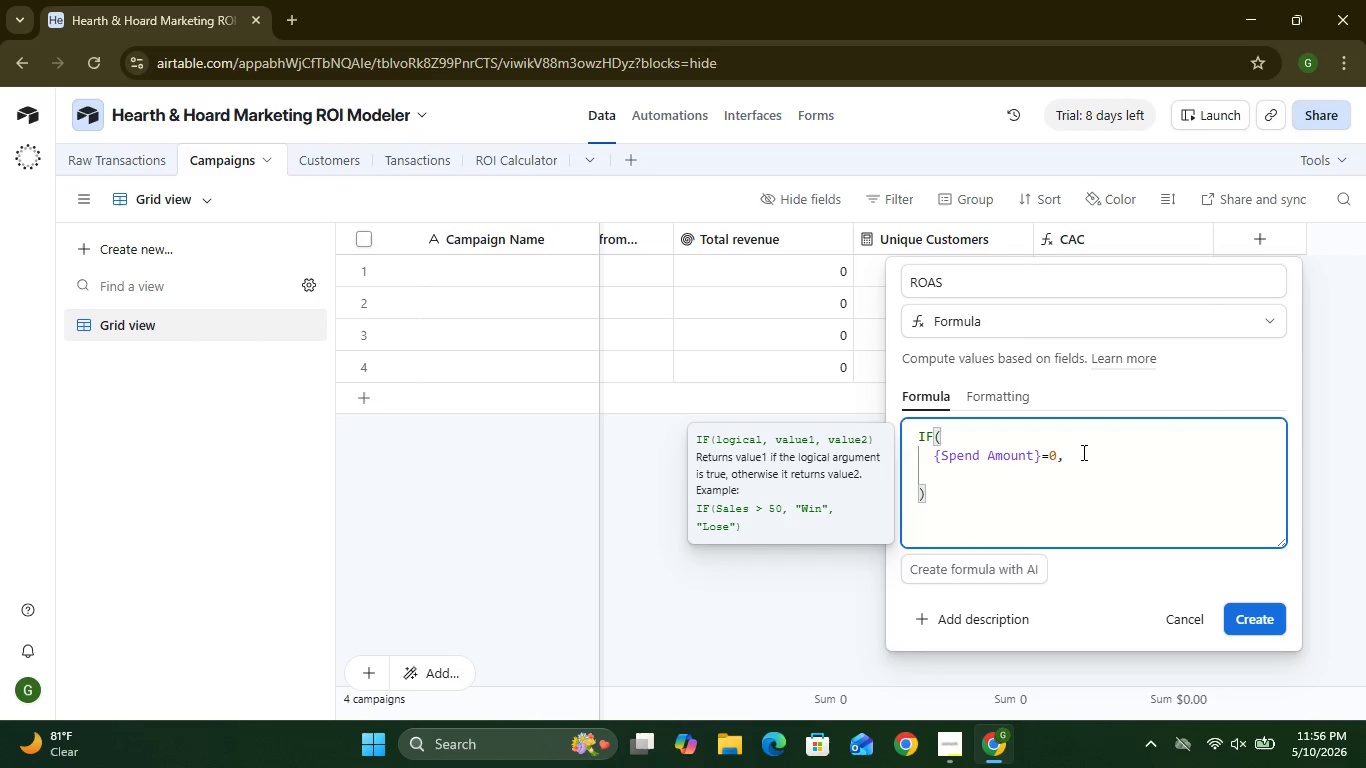 
key(0)
 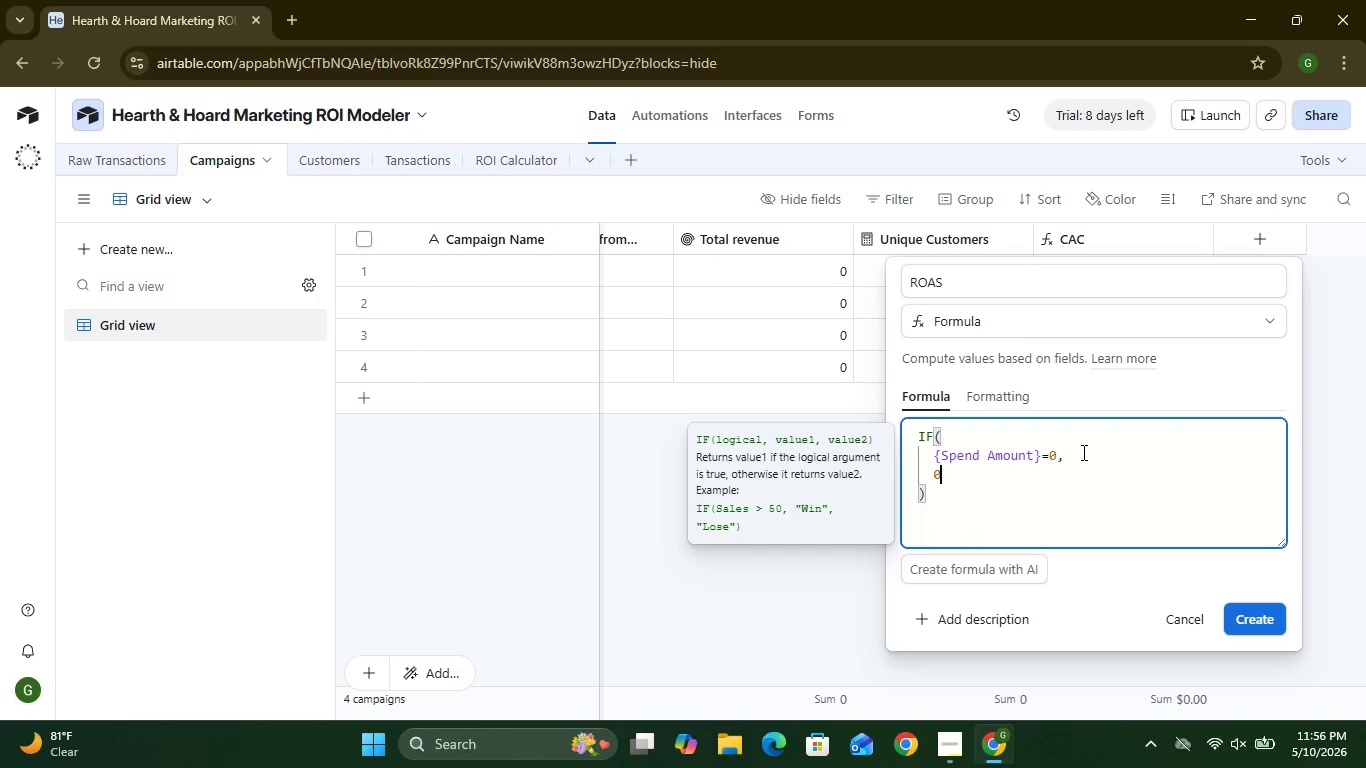 
key(Comma)
 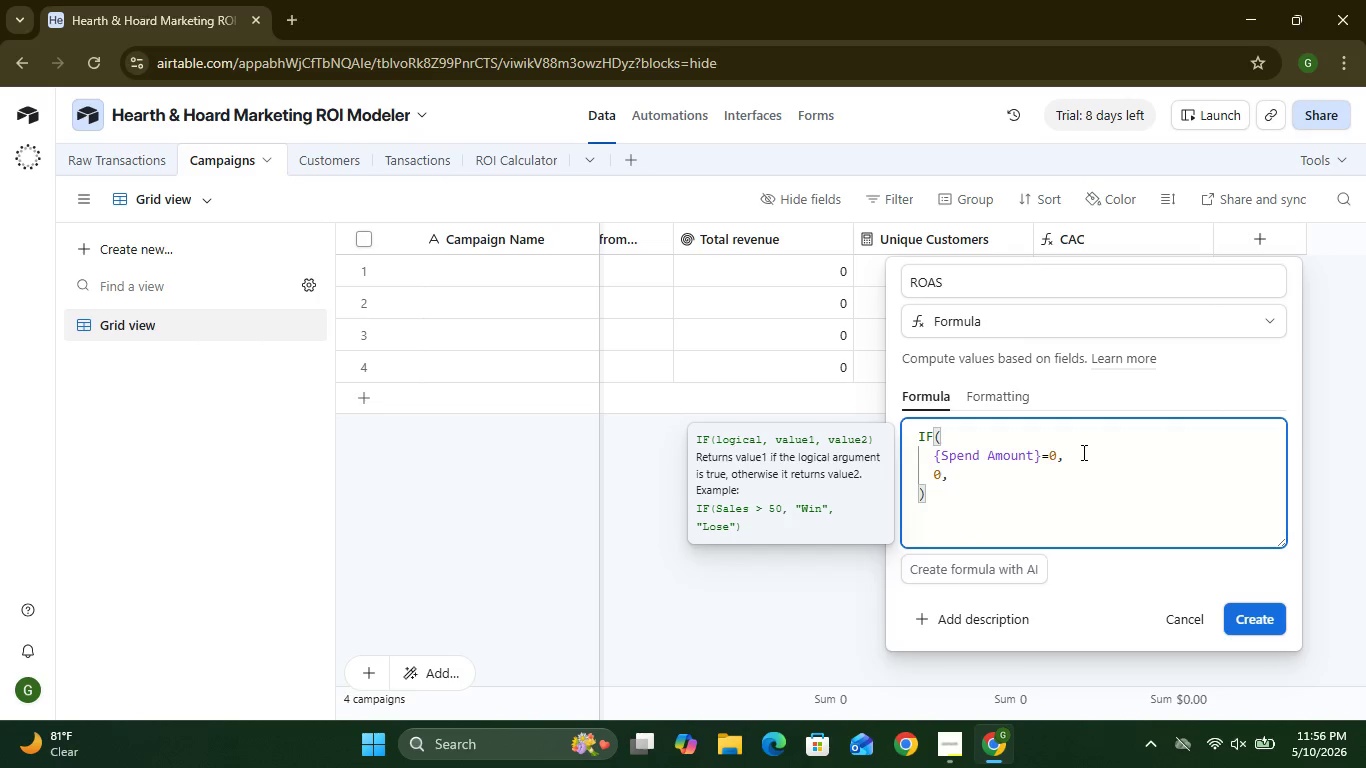 
key(Enter)
 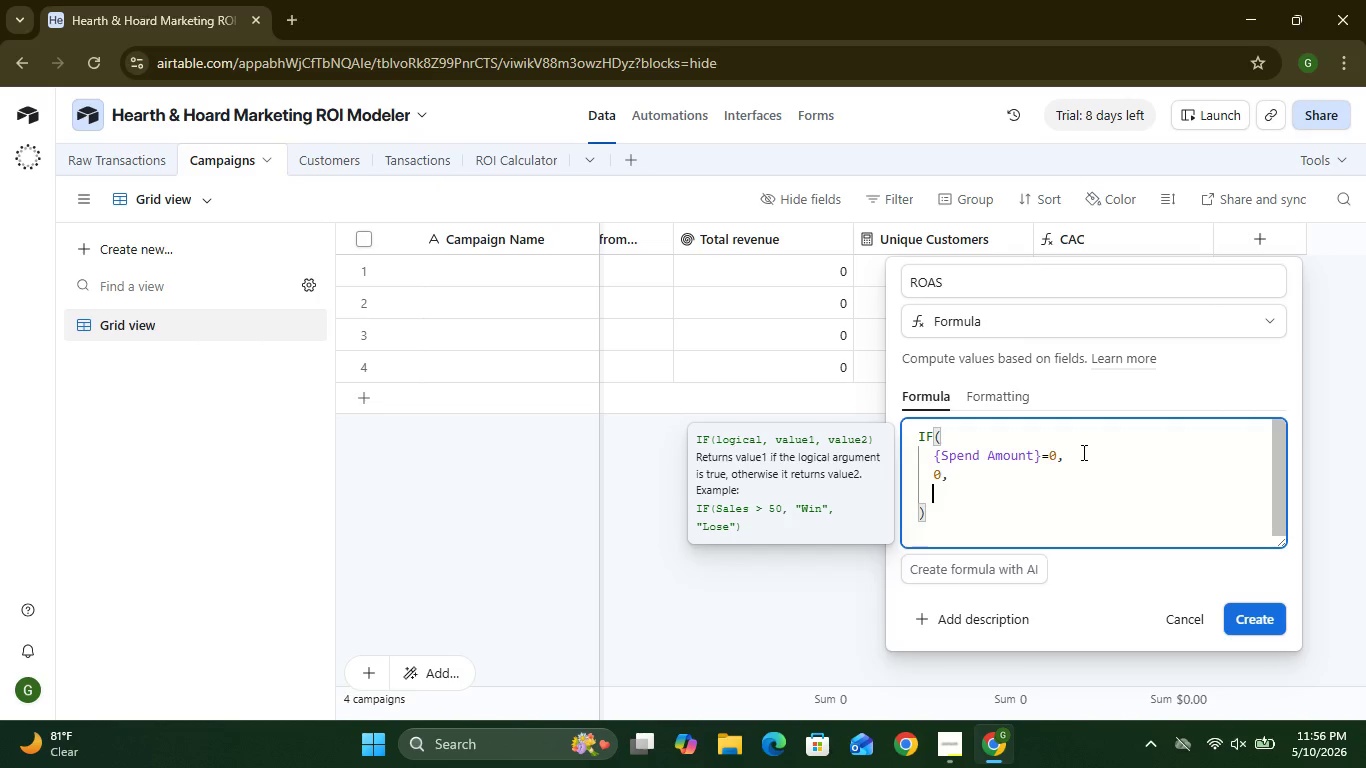 
type({Total Amount)
key(Backspace)
key(Backspace)
key(Backspace)
key(Backspace)
key(Backspace)
key(Backspace)
type(Revenue)
 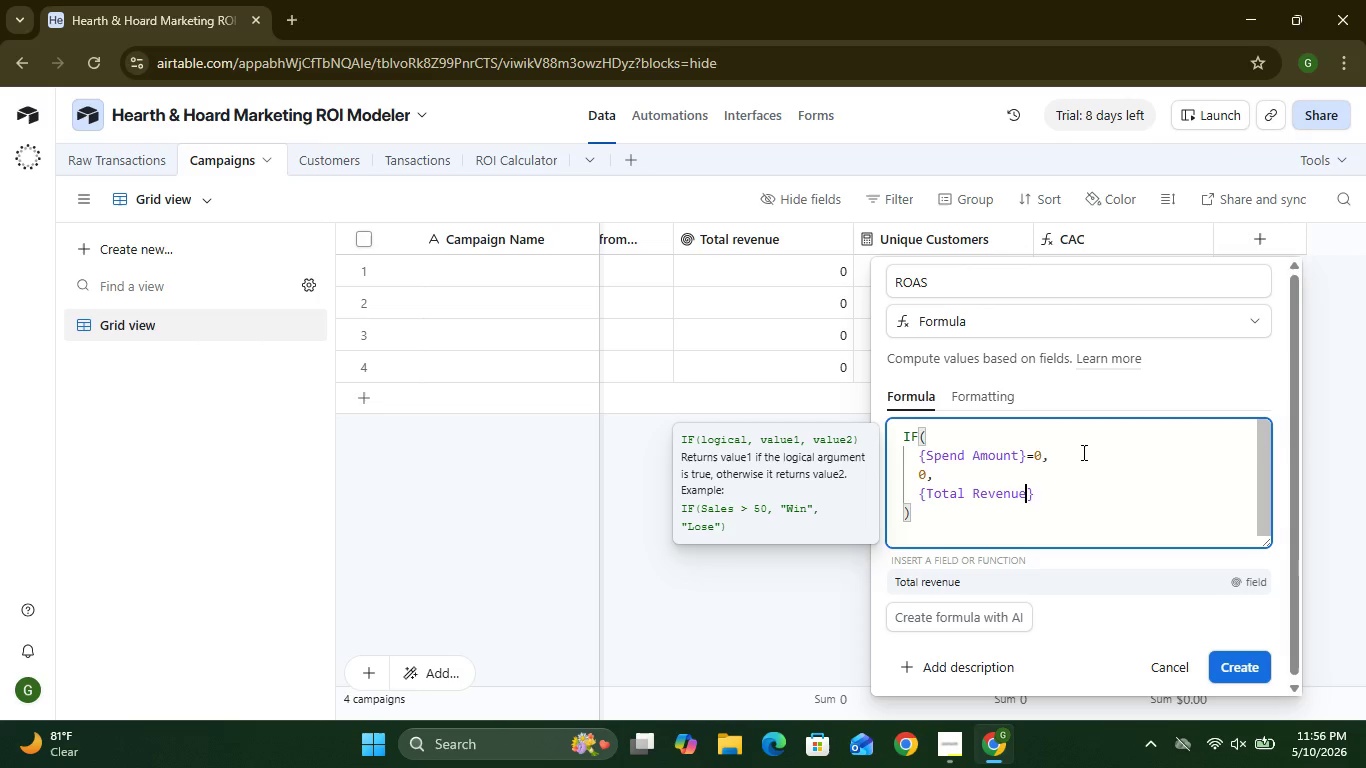 
wait(5.61)
 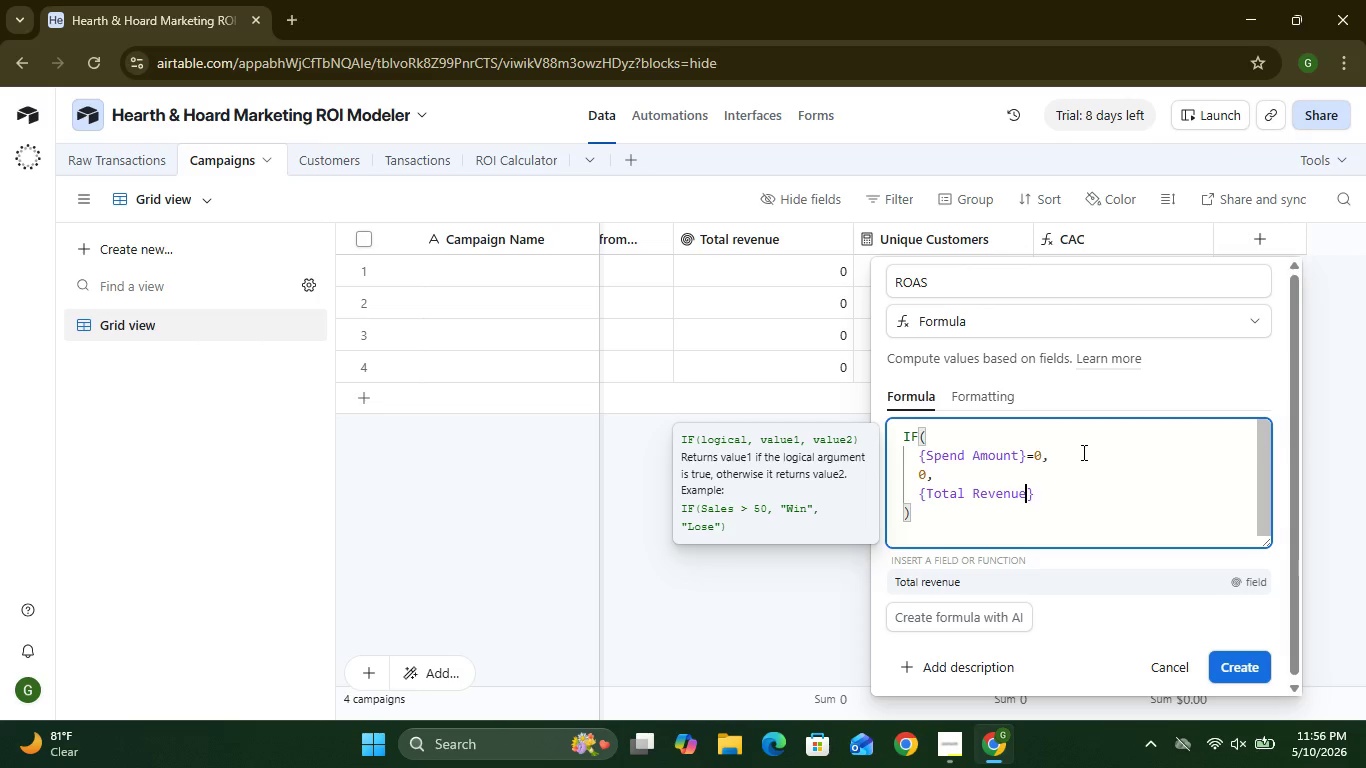 
left_click([1156, 486])
 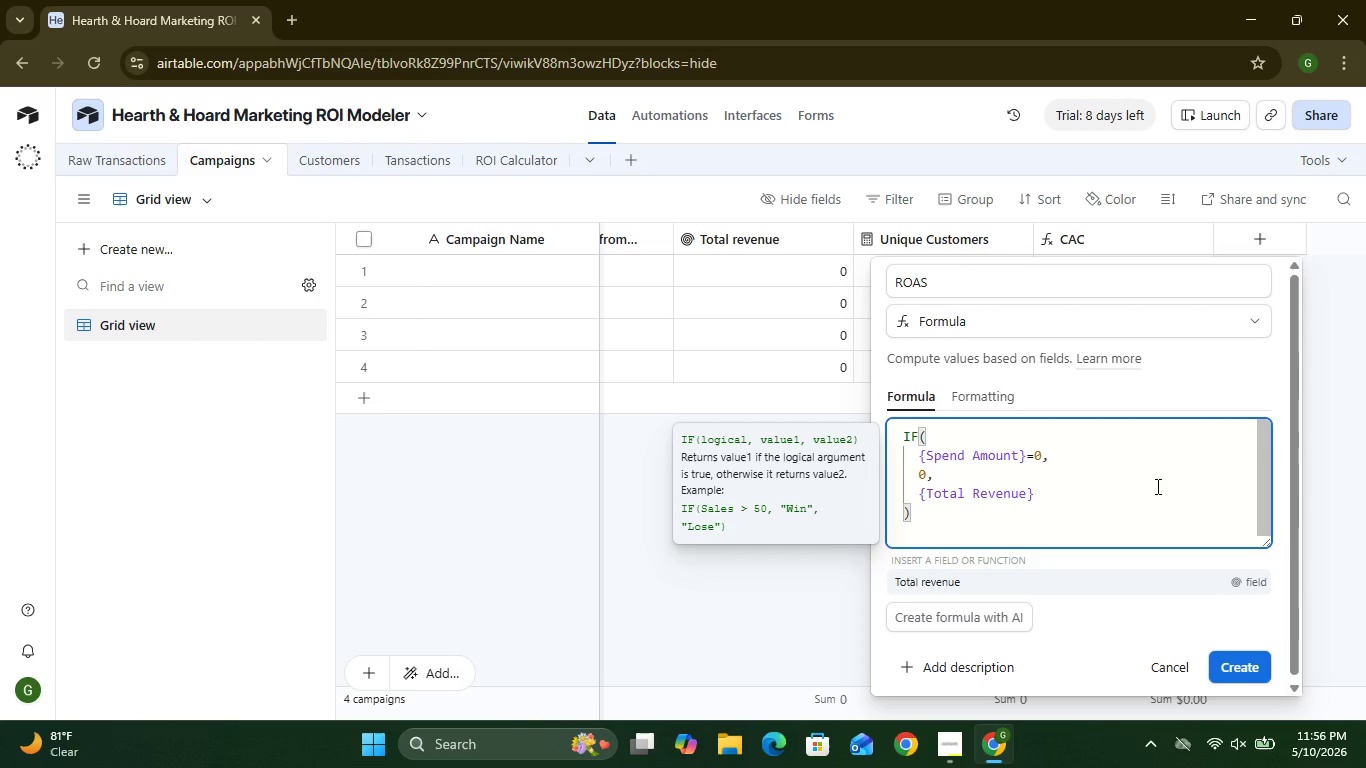 
key(Slash)
 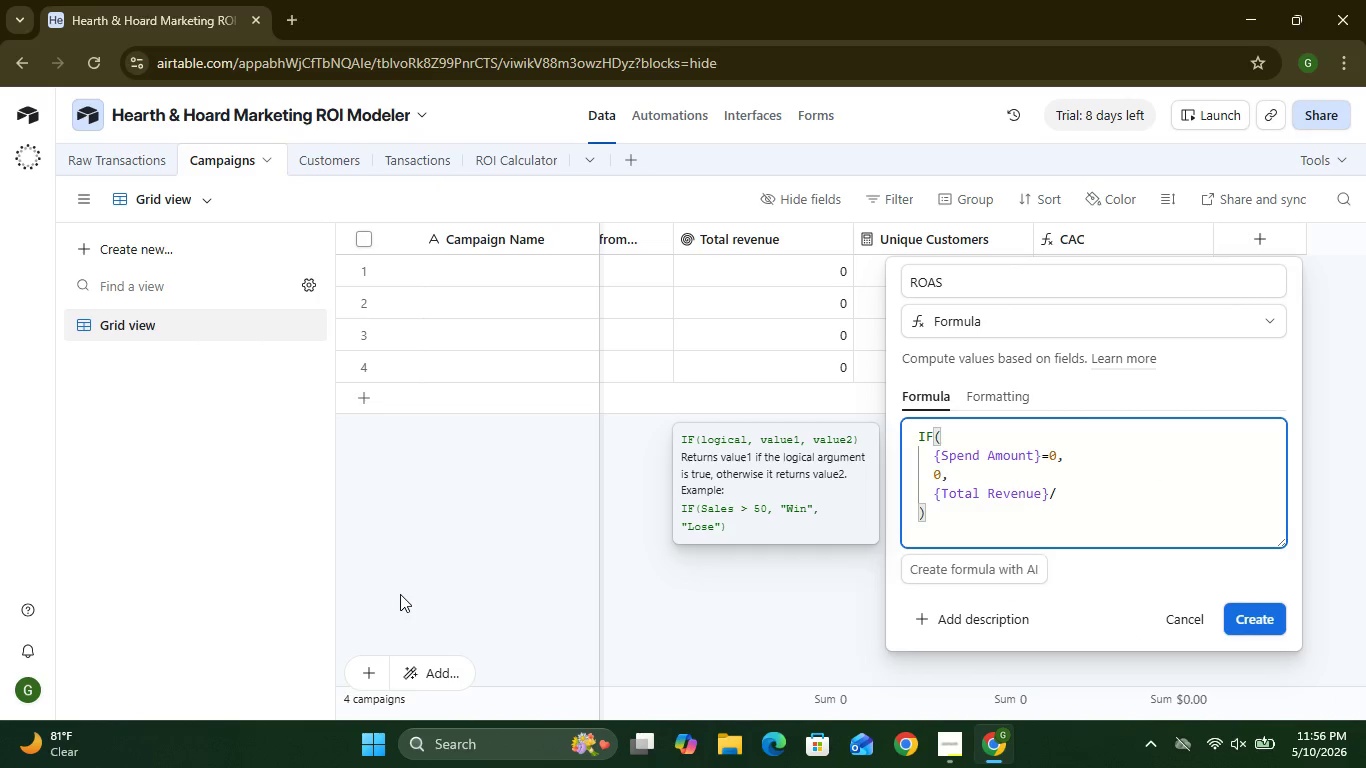 
wait(5.38)
 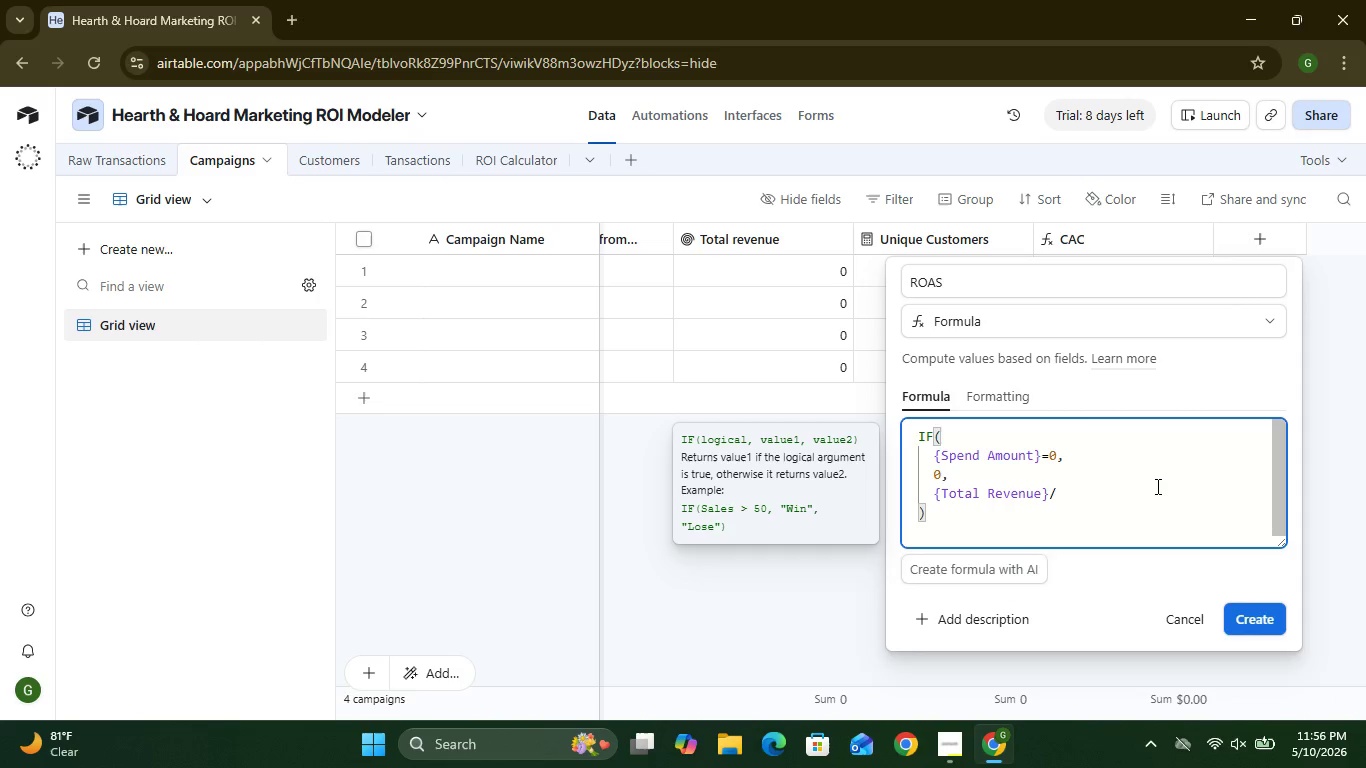 
type(Spenf)
key(Backspace)
type(d)
 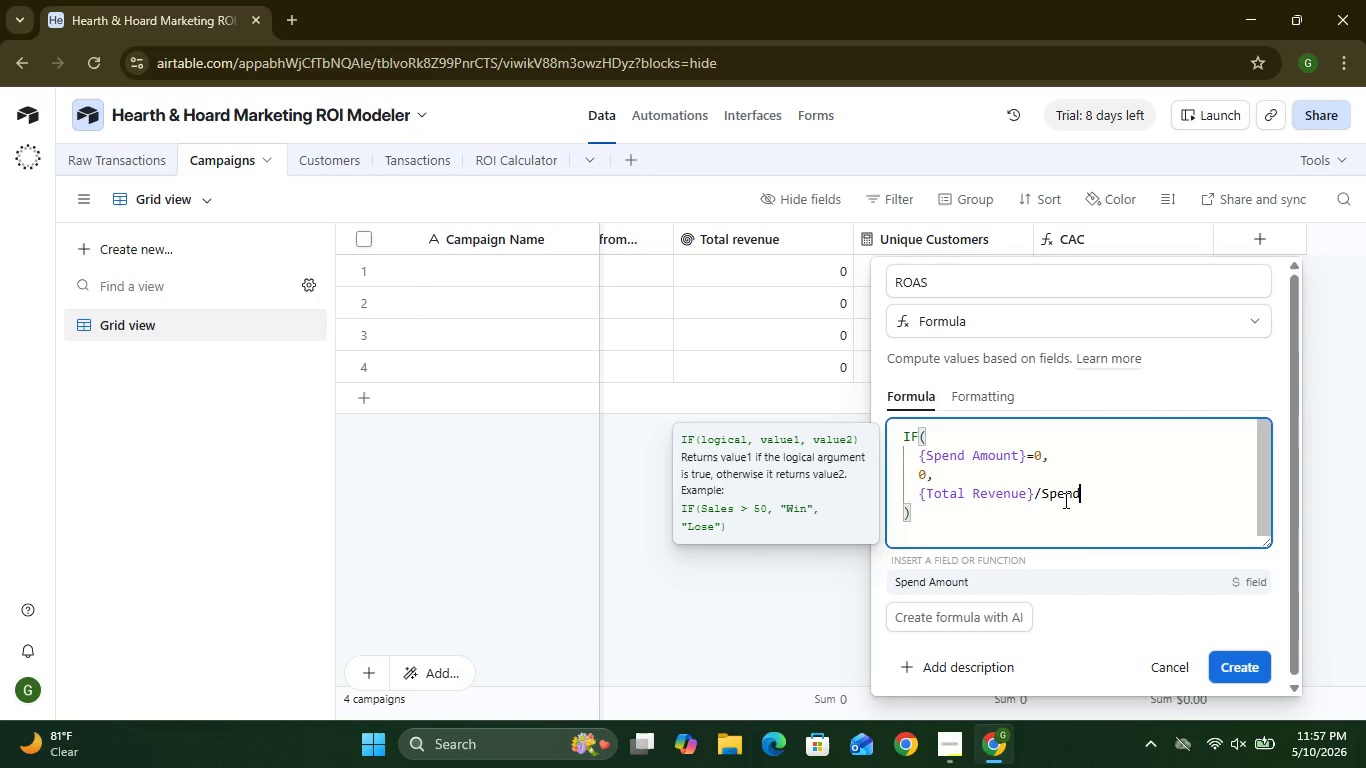 
key(Backspace)
key(Backspace)
key(Backspace)
key(Backspace)
key(Backspace)
type({Spr)
key(Backspace)
type(end A,mo)
key(Backspace)
key(Backspace)
key(Backspace)
type(mount)
 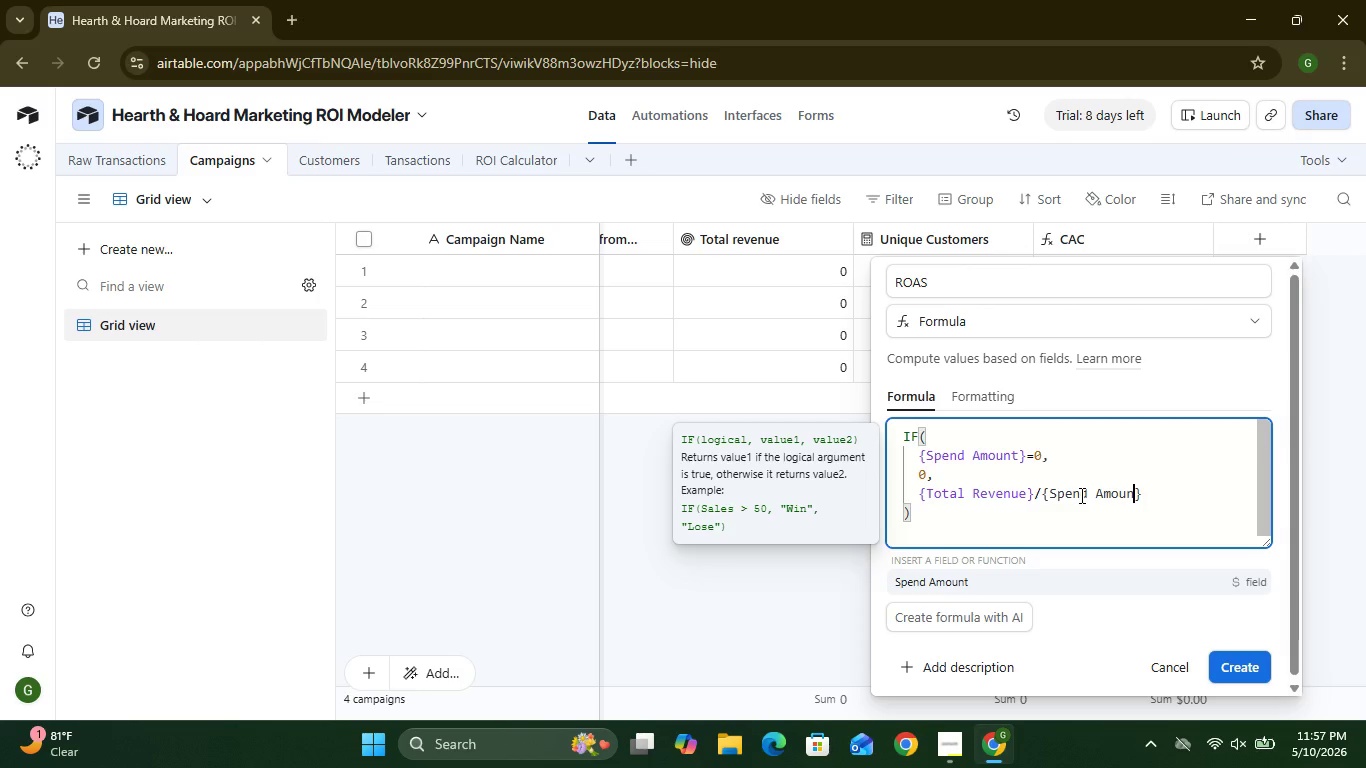 
wait(11.91)
 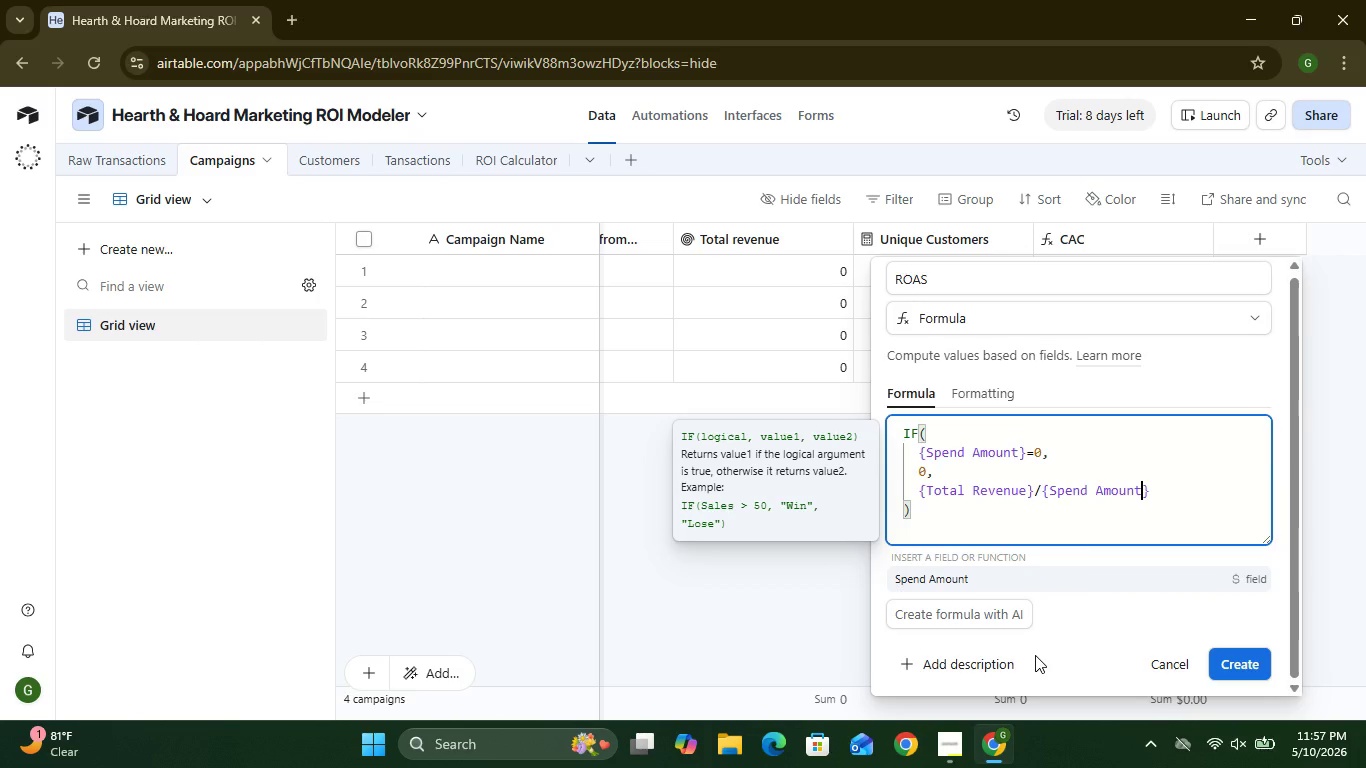 
left_click([990, 391])
 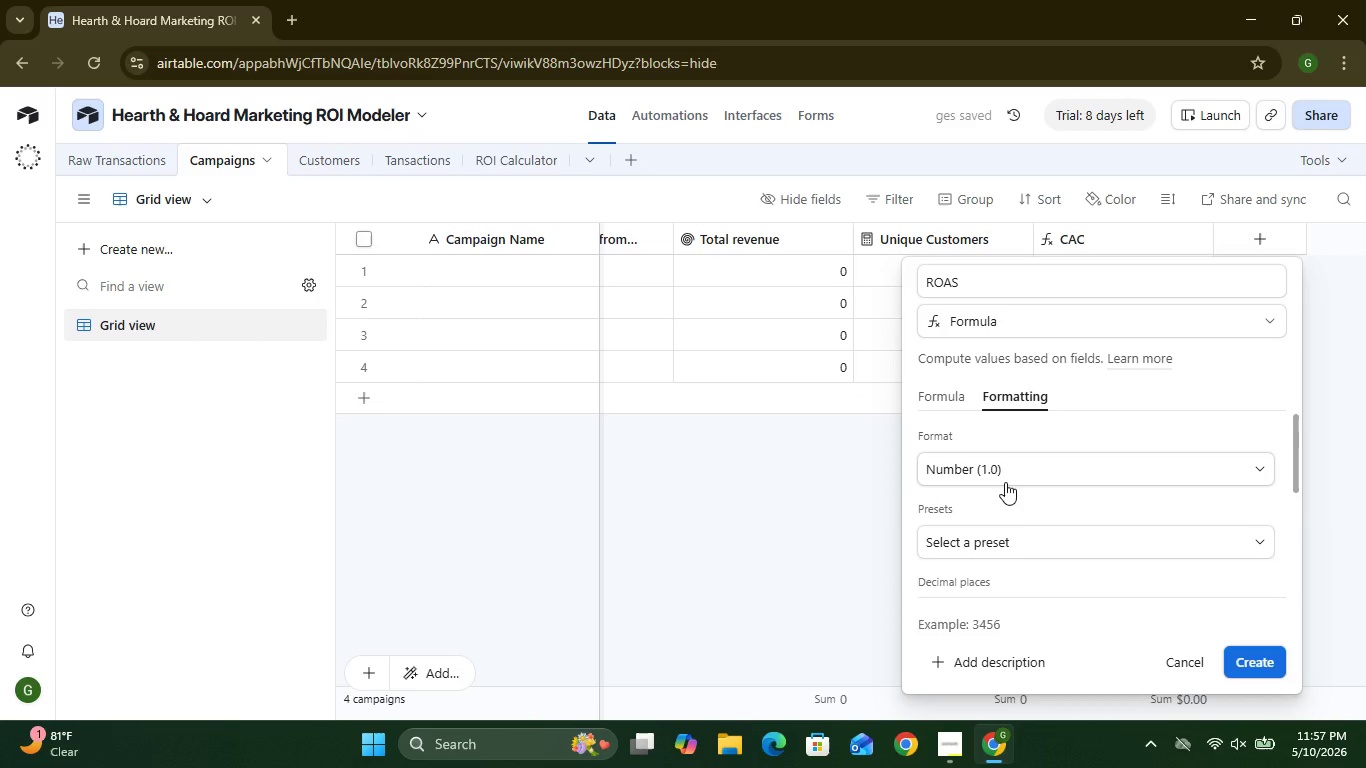 
left_click([1006, 470])
 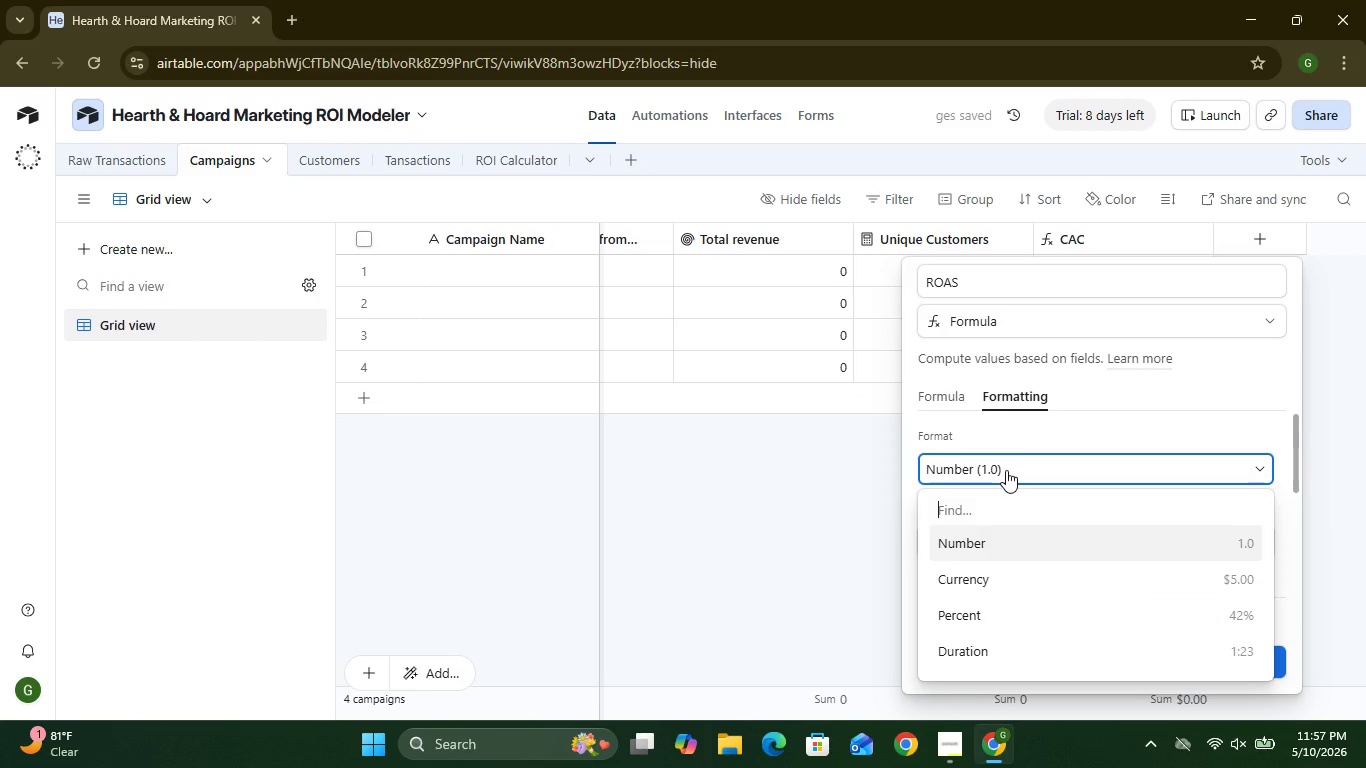 
left_click([1006, 470])
 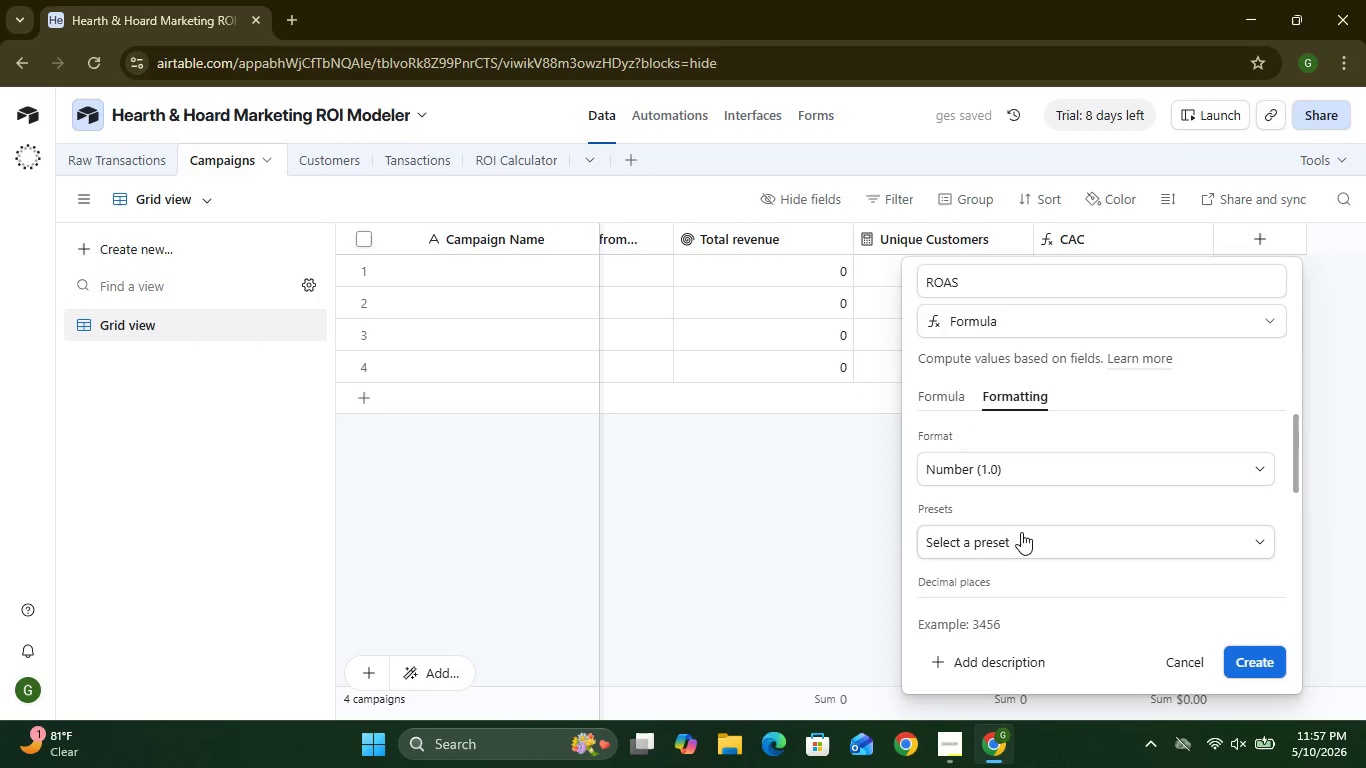 
left_click([1021, 538])
 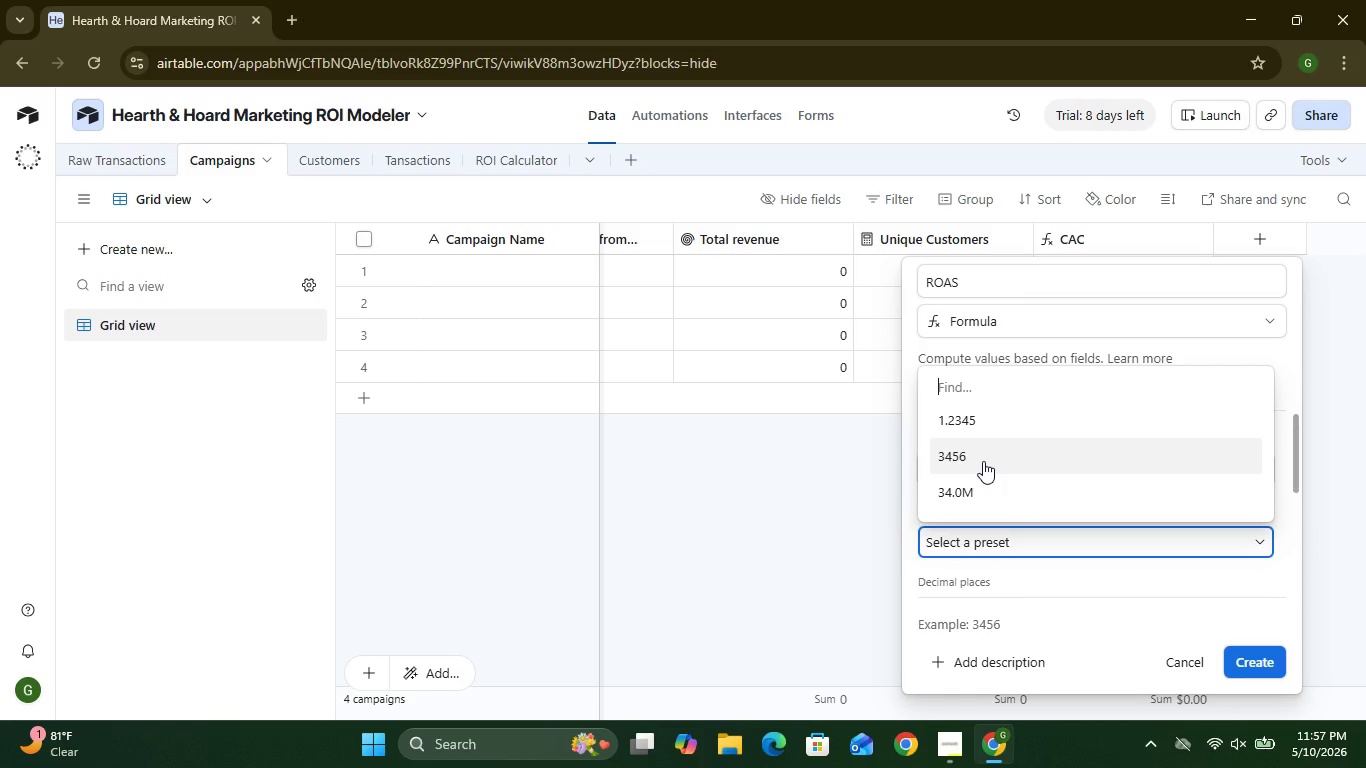 
left_click([983, 490])
 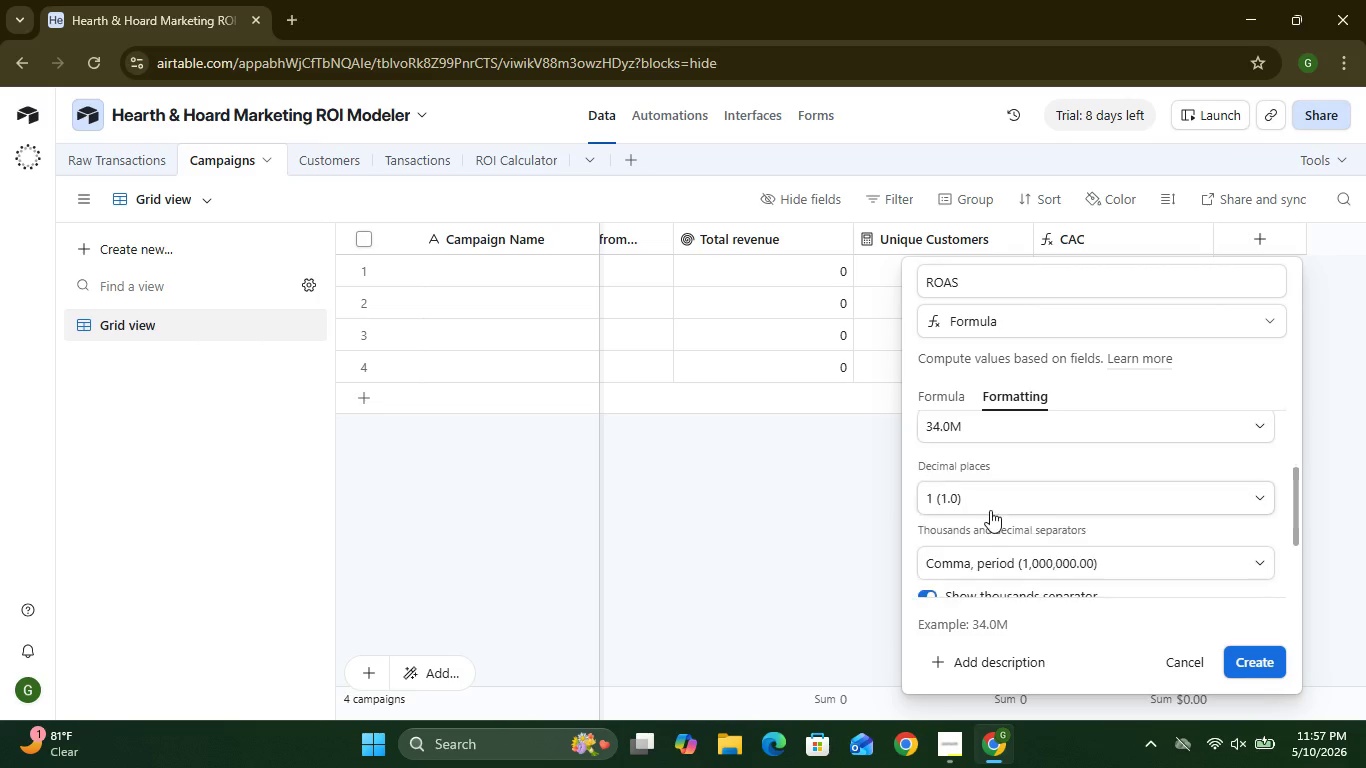 
left_click([990, 510])
 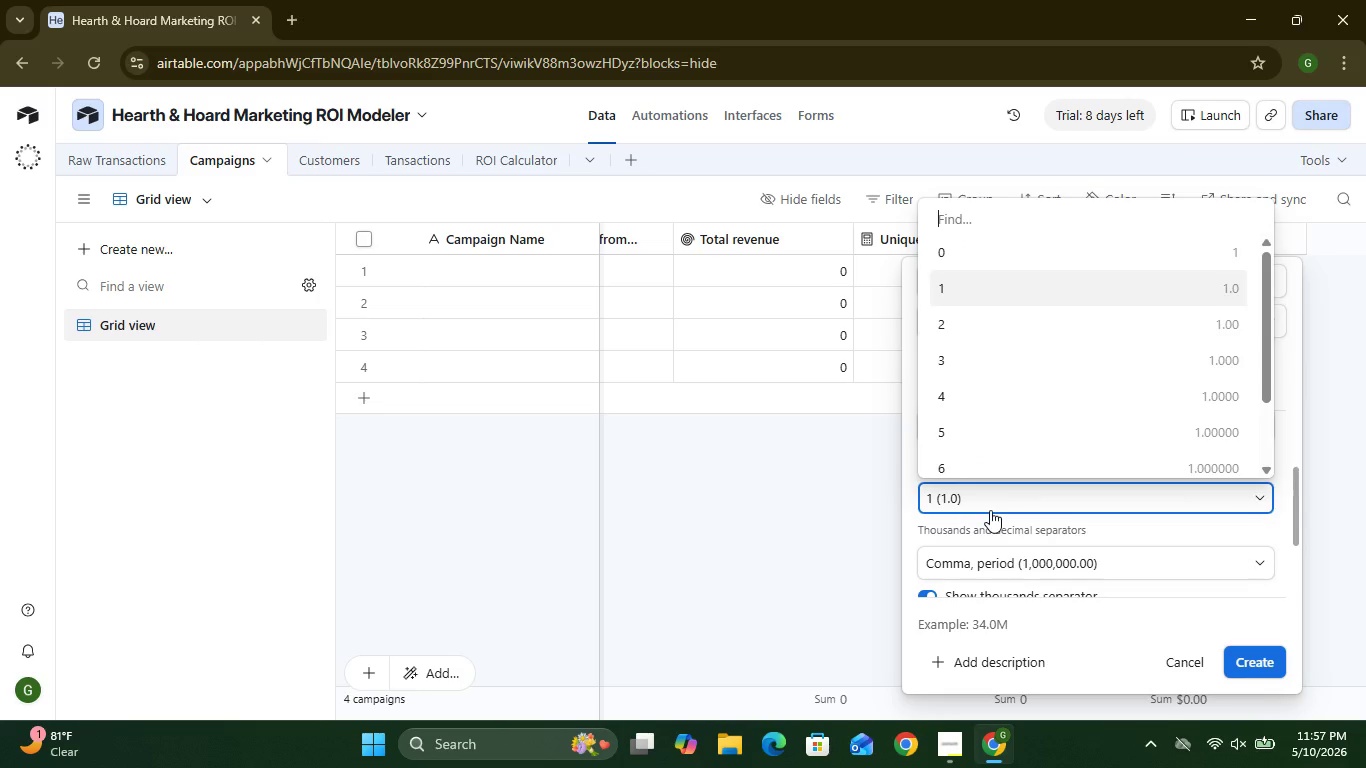 
left_click([964, 317])
 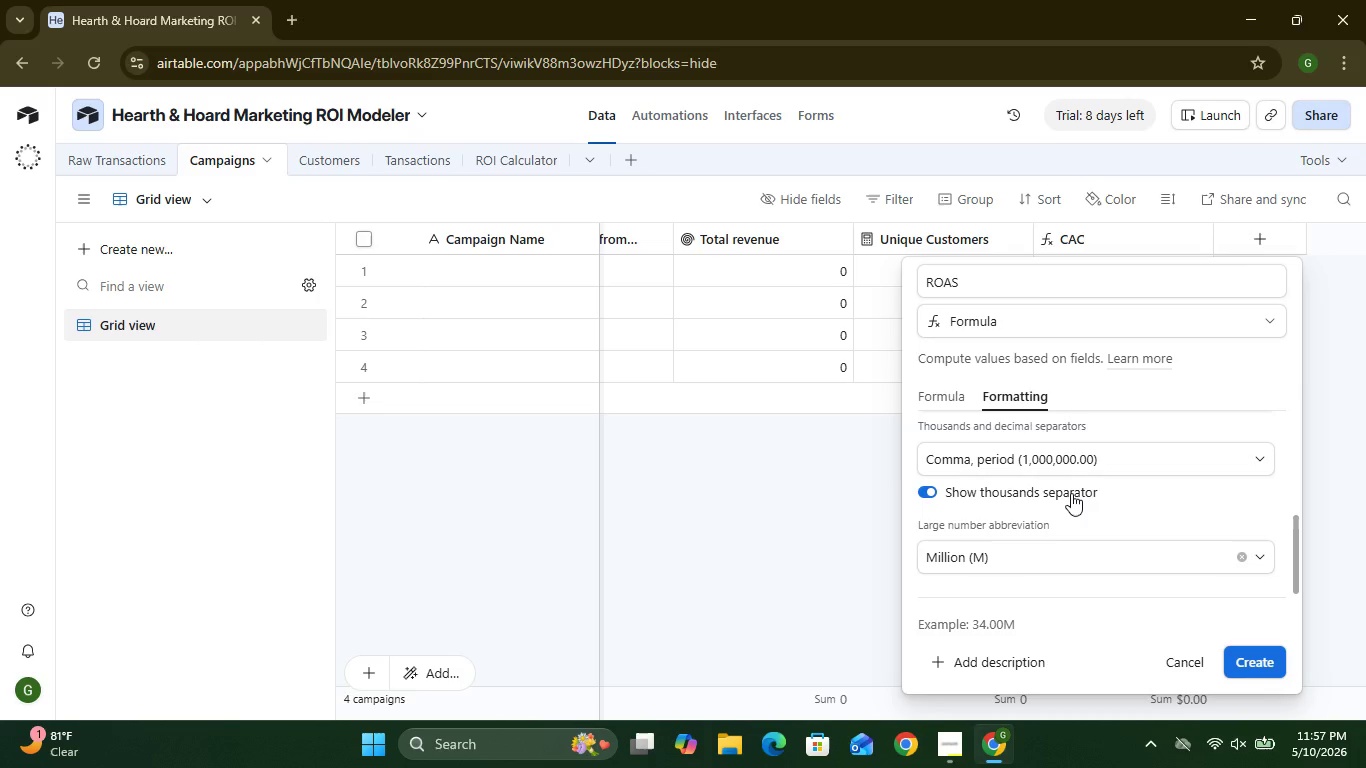 
left_click([1247, 658])
 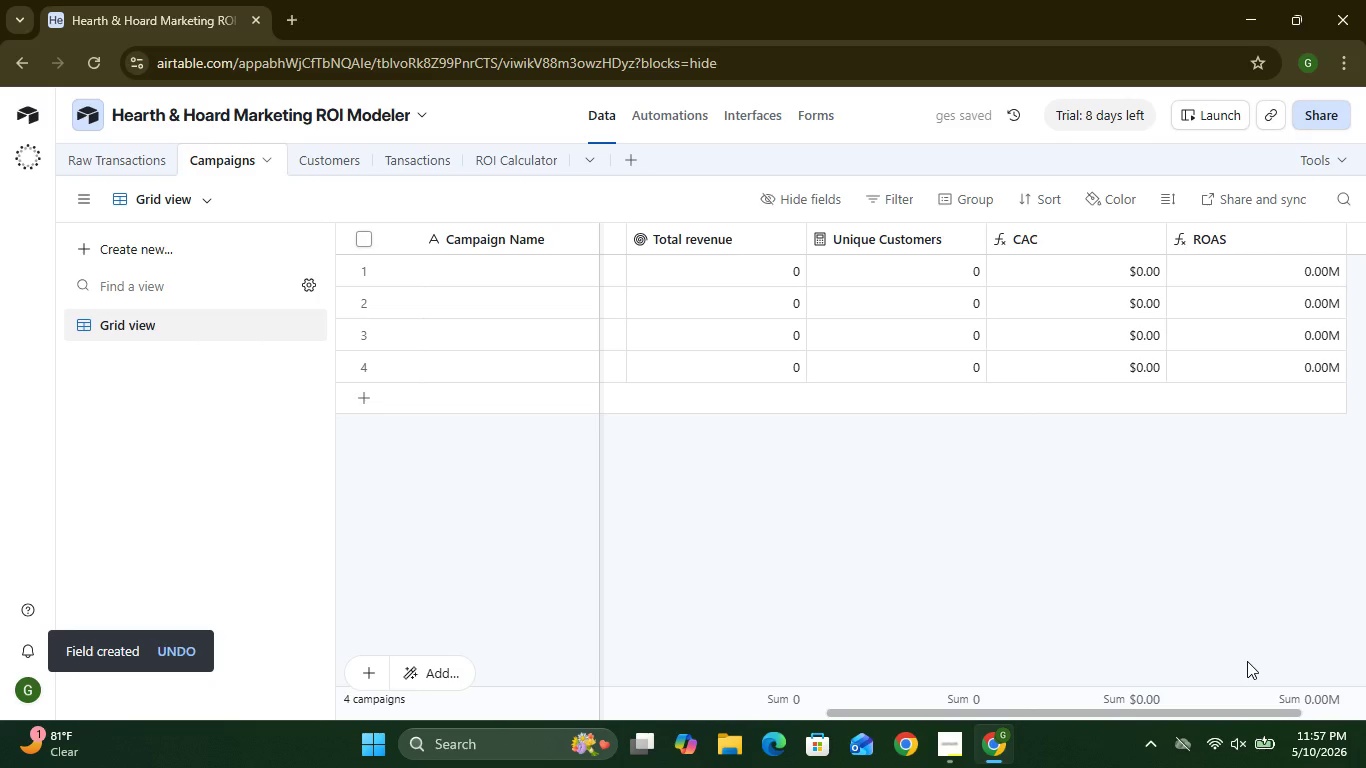 
wait(5.38)
 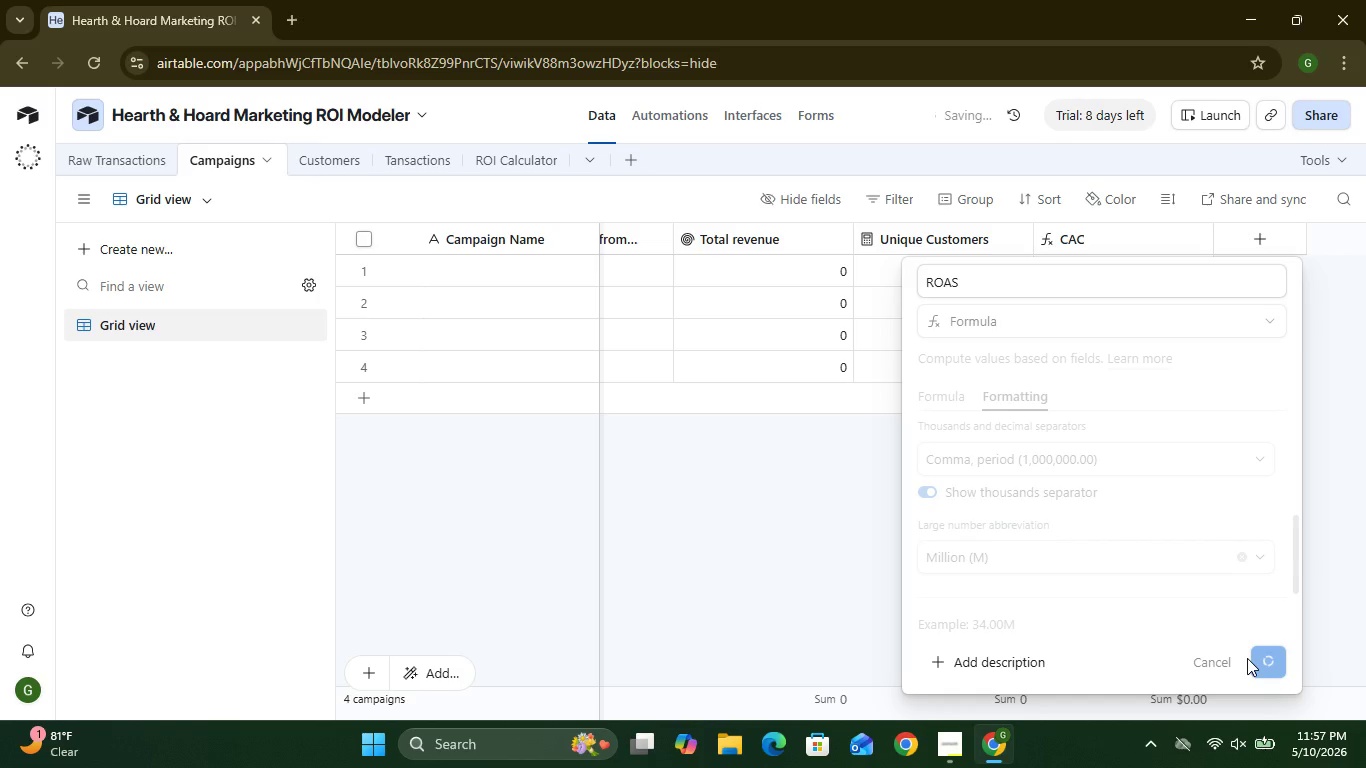 
mouse_move([1205, 392])
 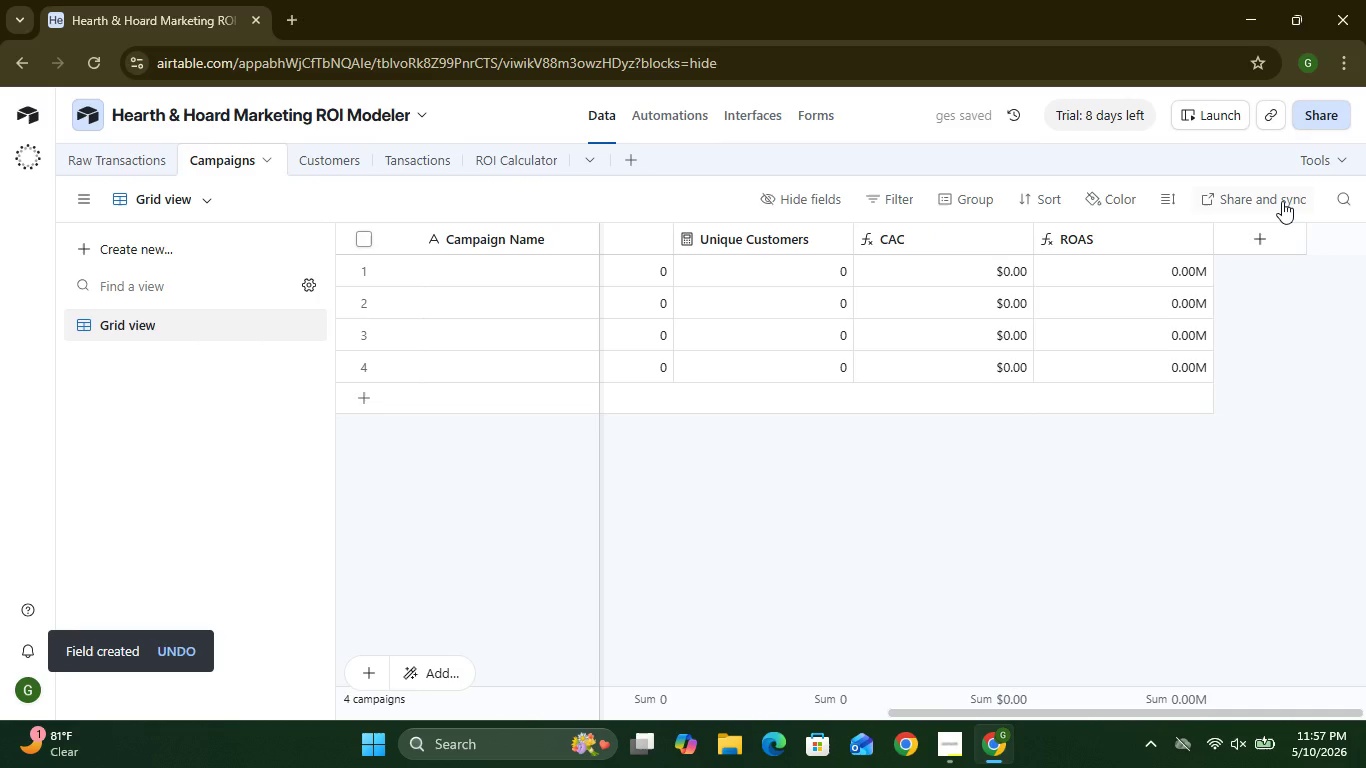 
left_click([1273, 234])
 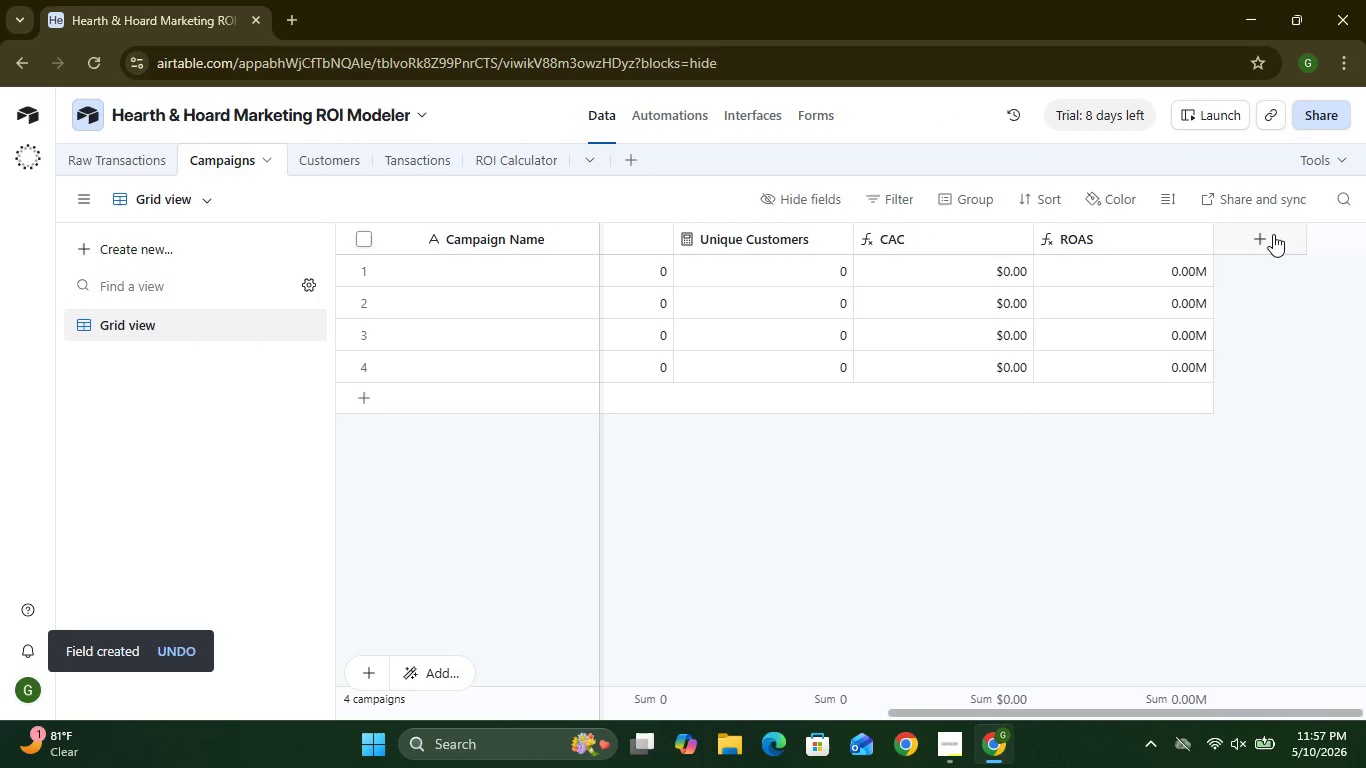 
mouse_move([1243, 256])
 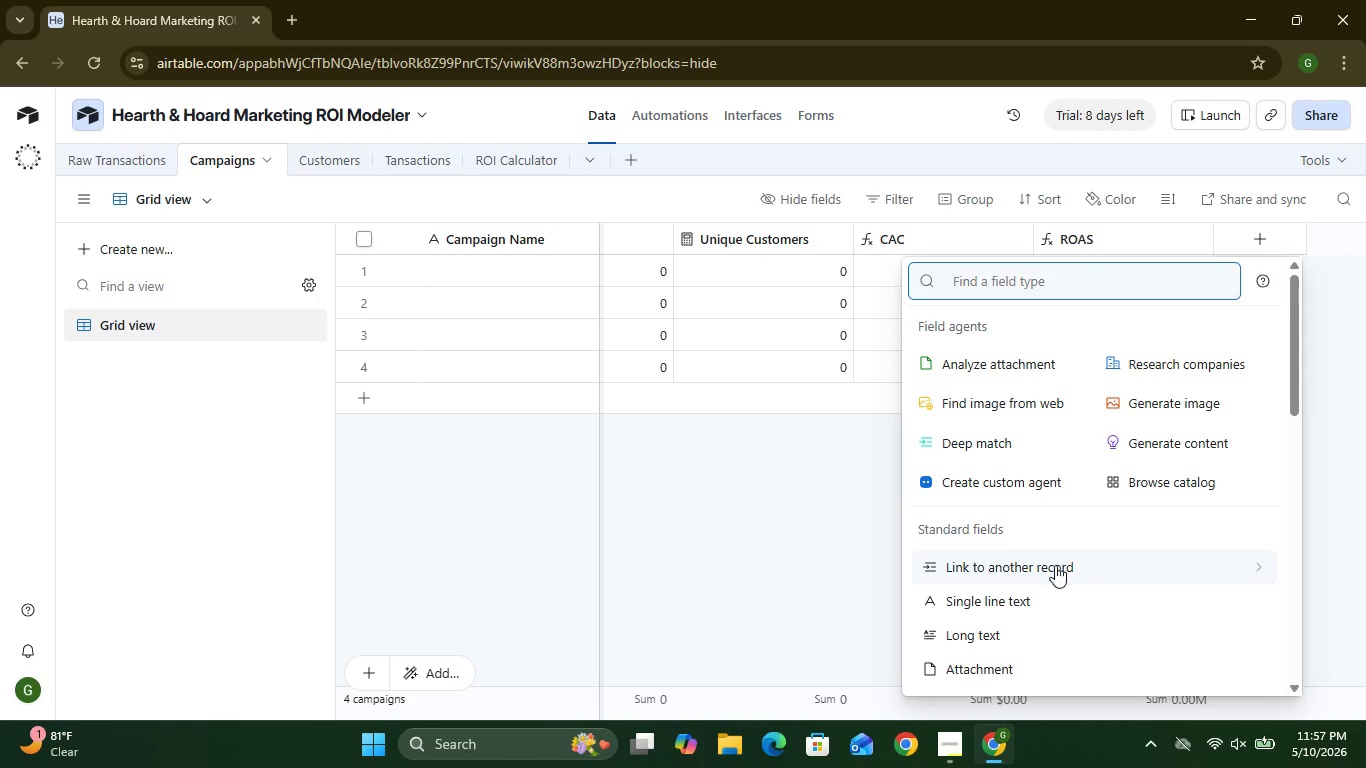 
mouse_move([965, 581])
 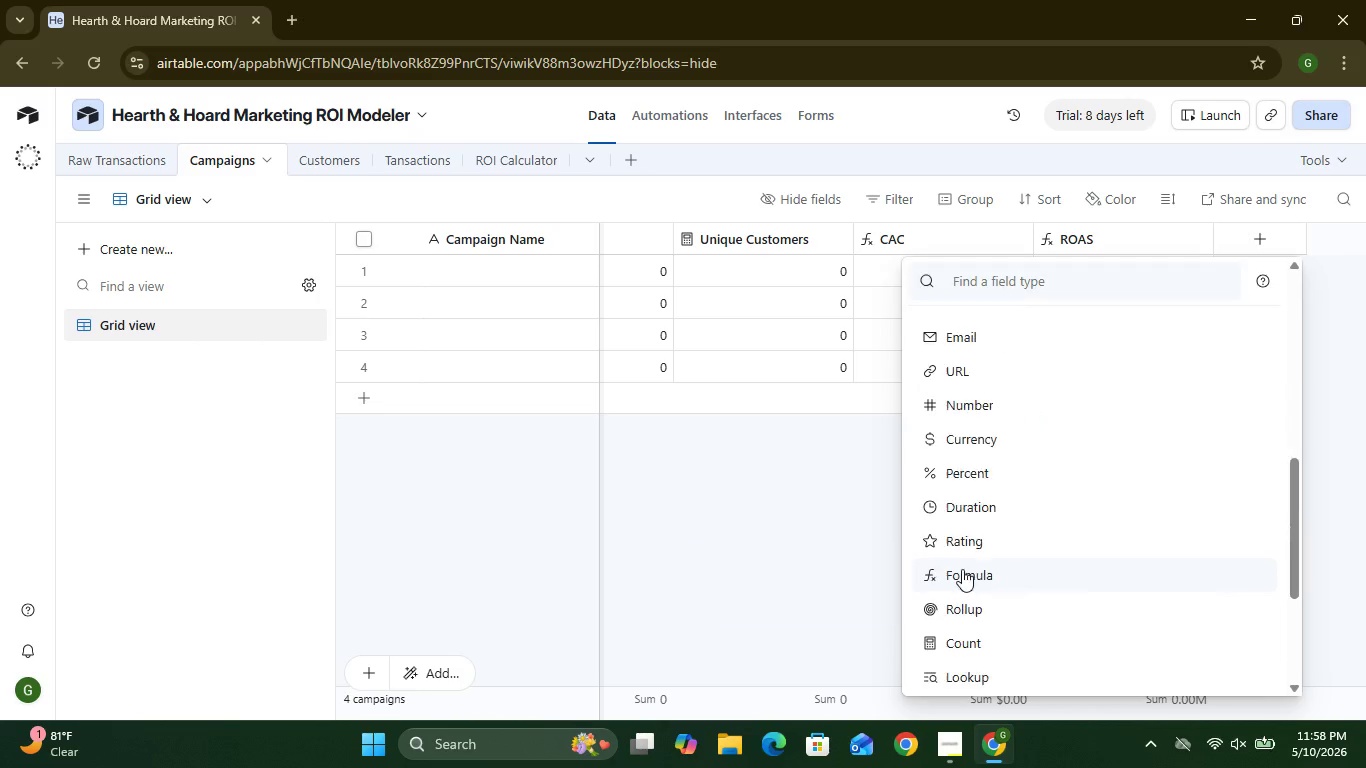 
left_click([962, 569])
 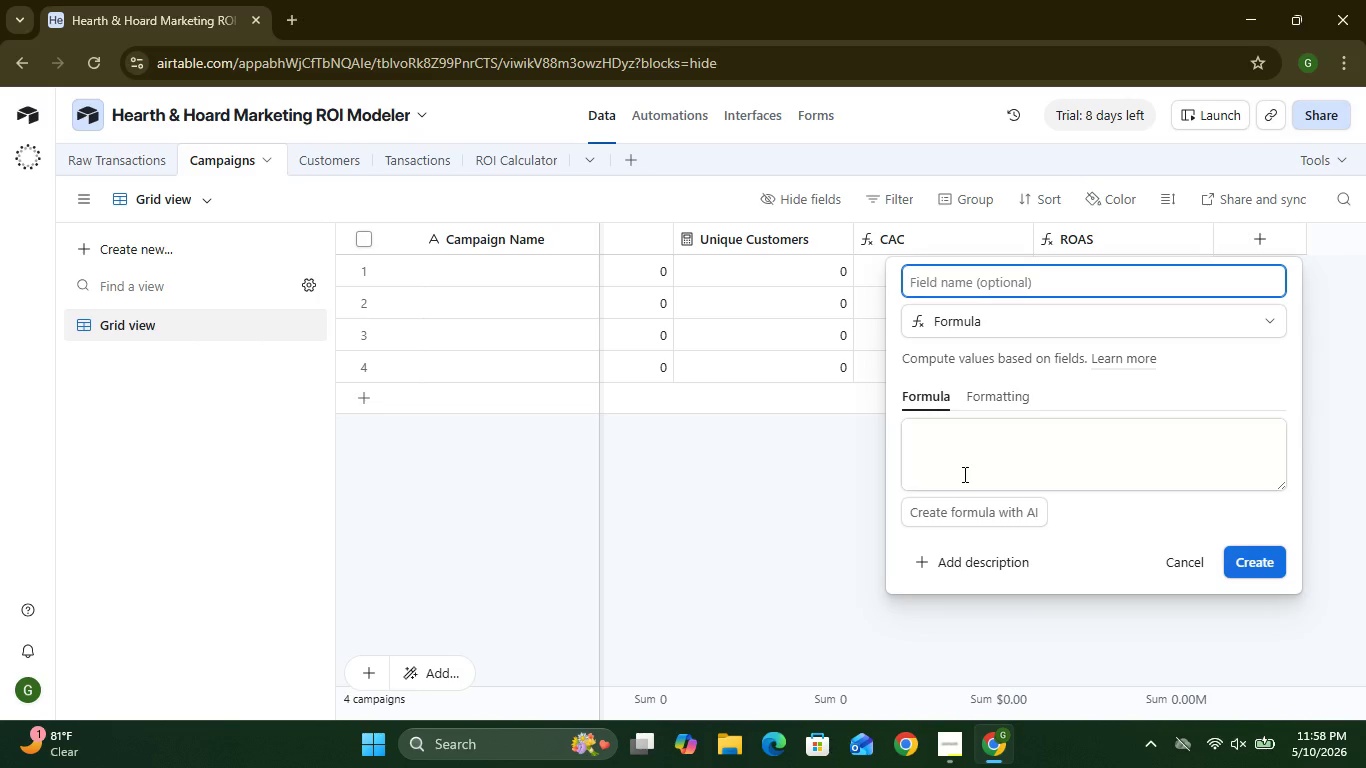 
left_click([963, 474])
 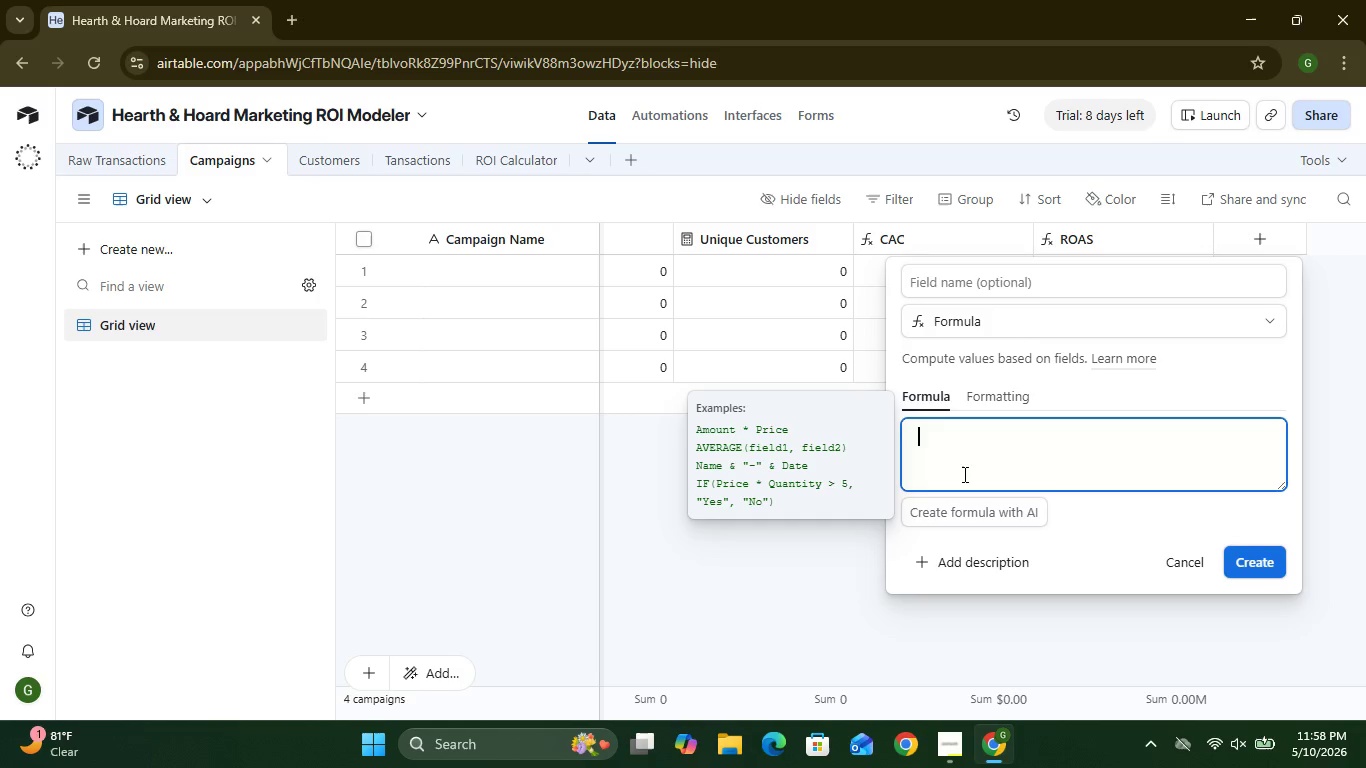 
type(If )
key(Backspace)
key(Backspace)
type(F()
 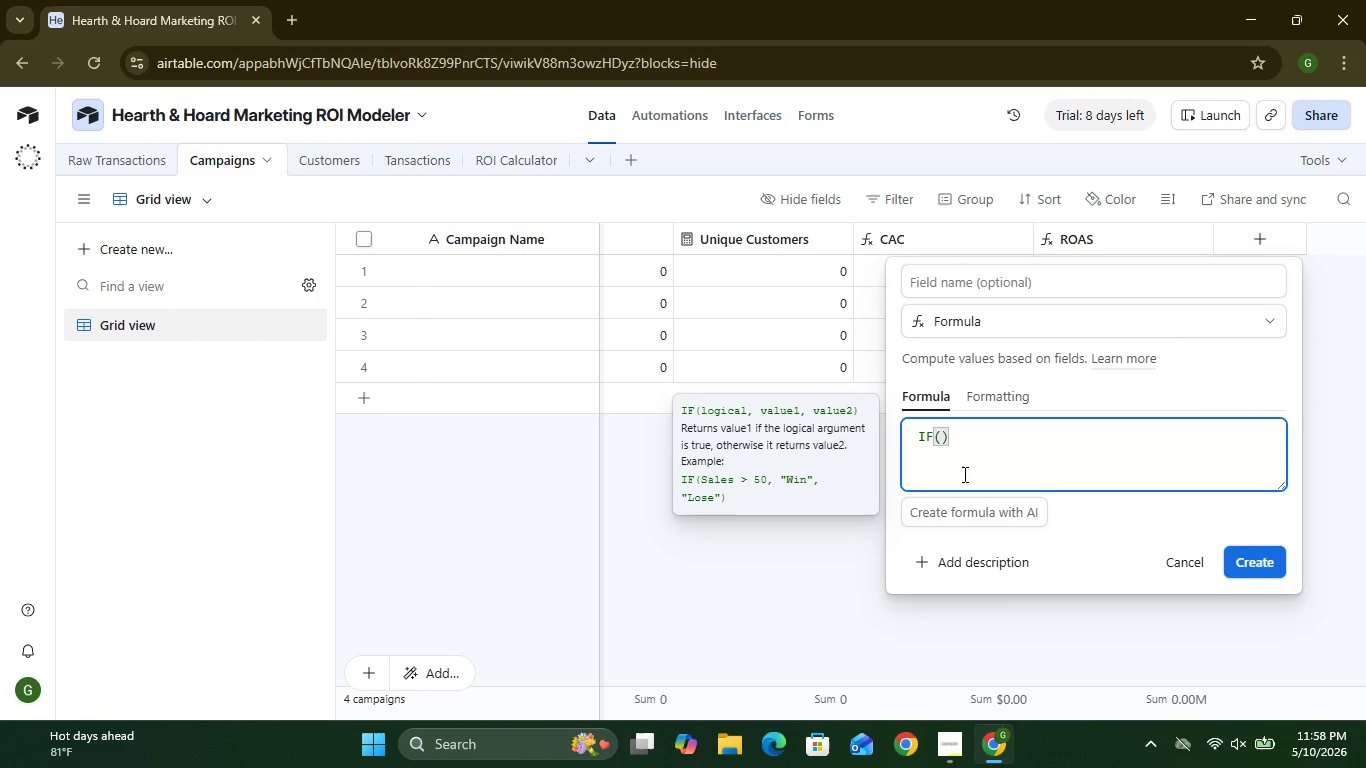 
key(Enter)
 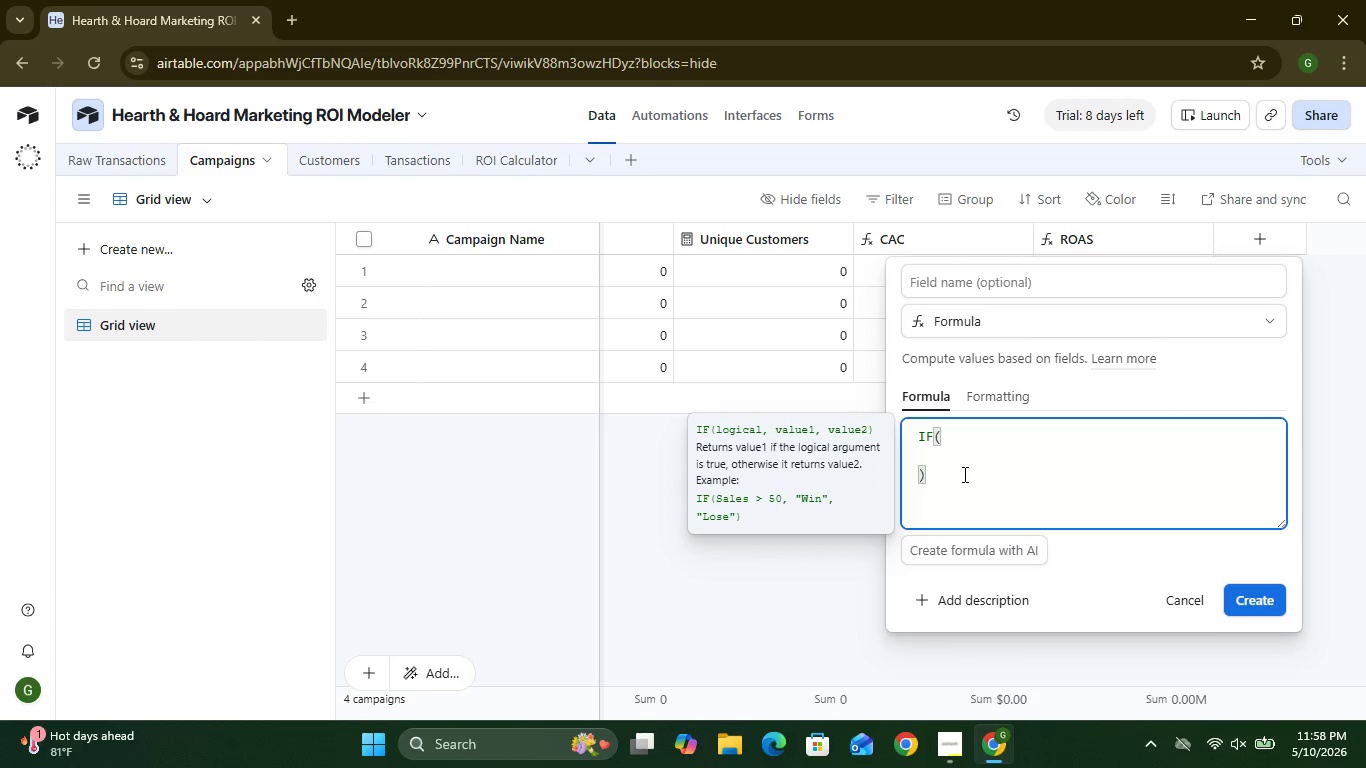 
type({Spend Amount)
 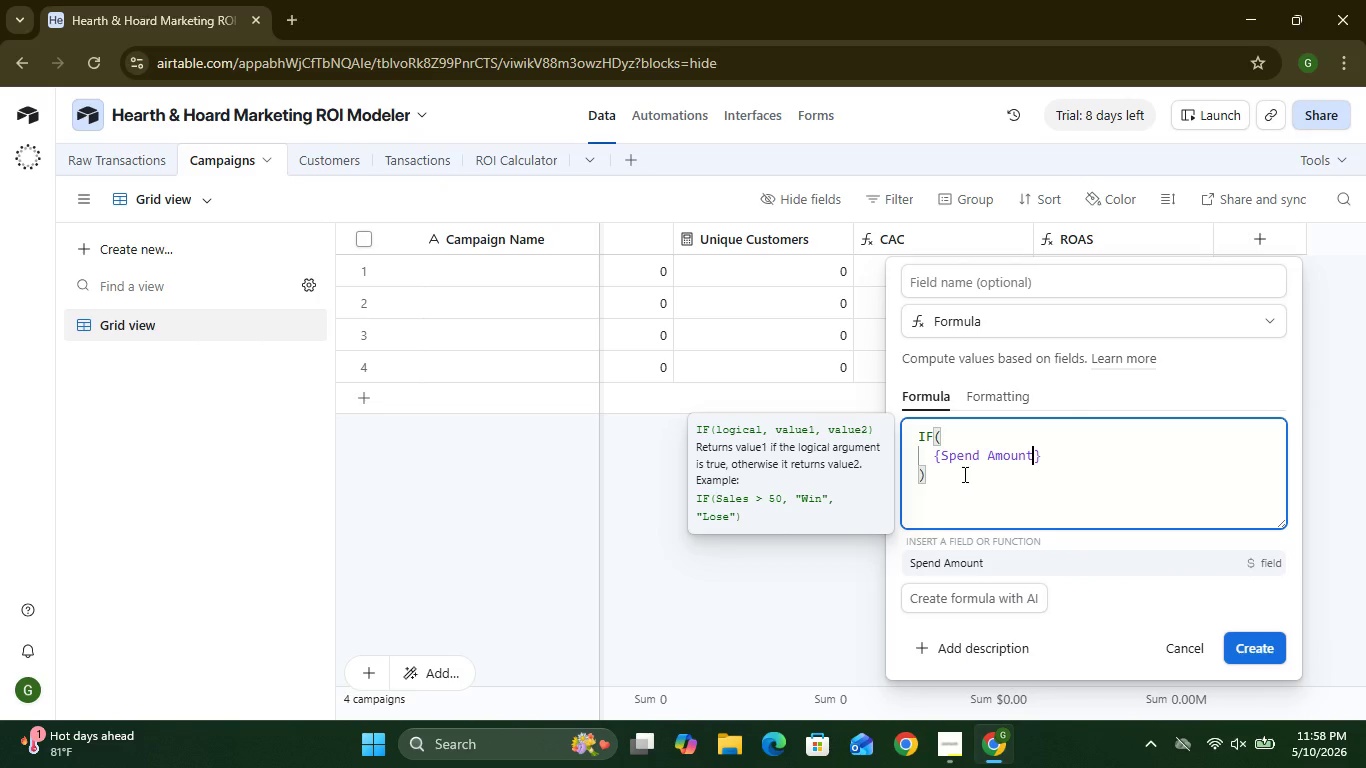 
left_click([1083, 458])
 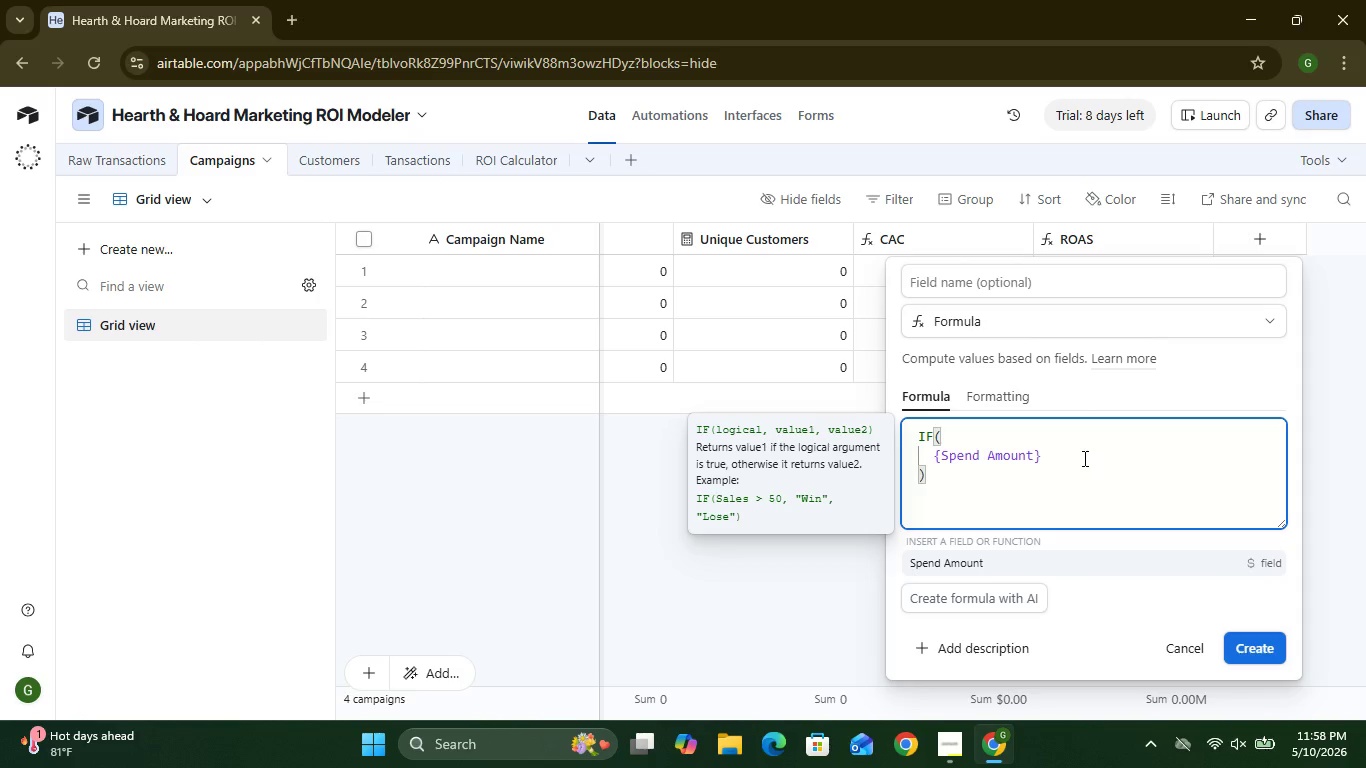 
key(Equal)
 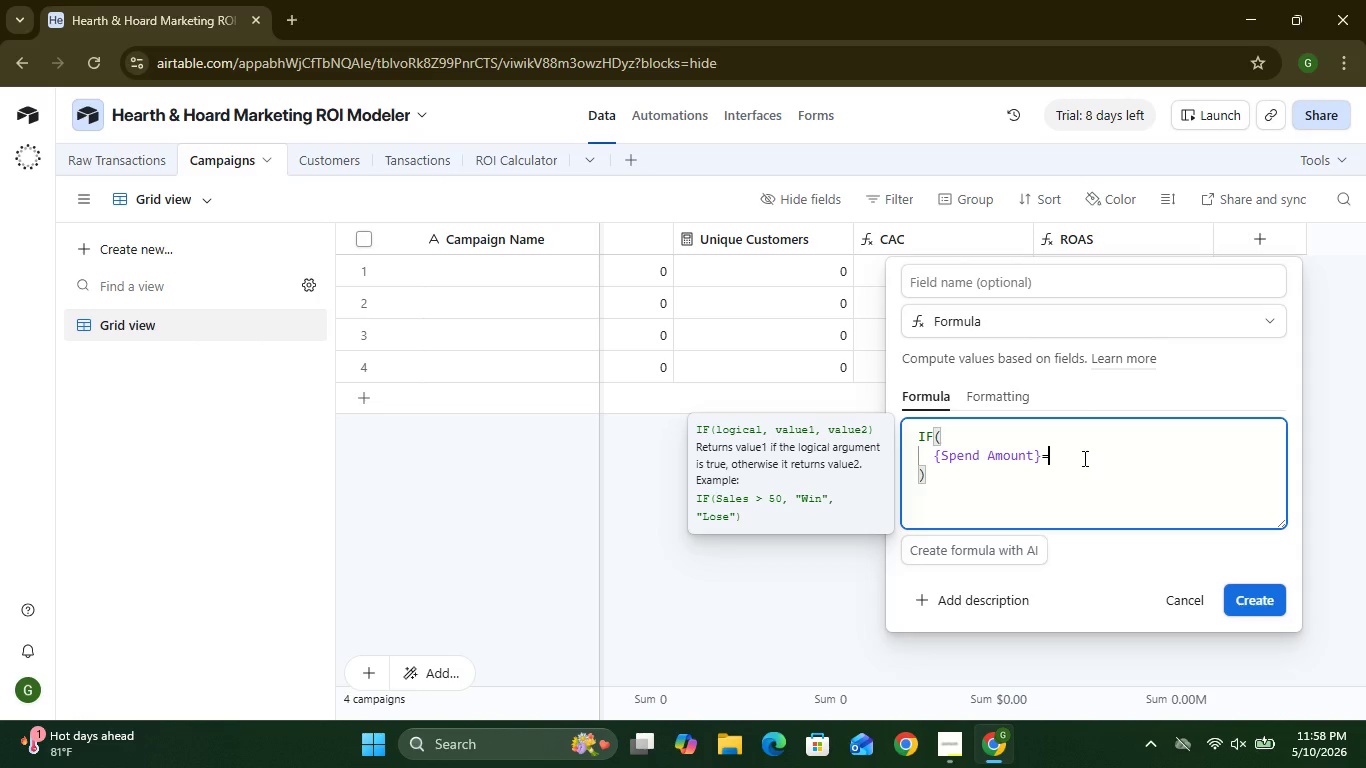 
key(0)
 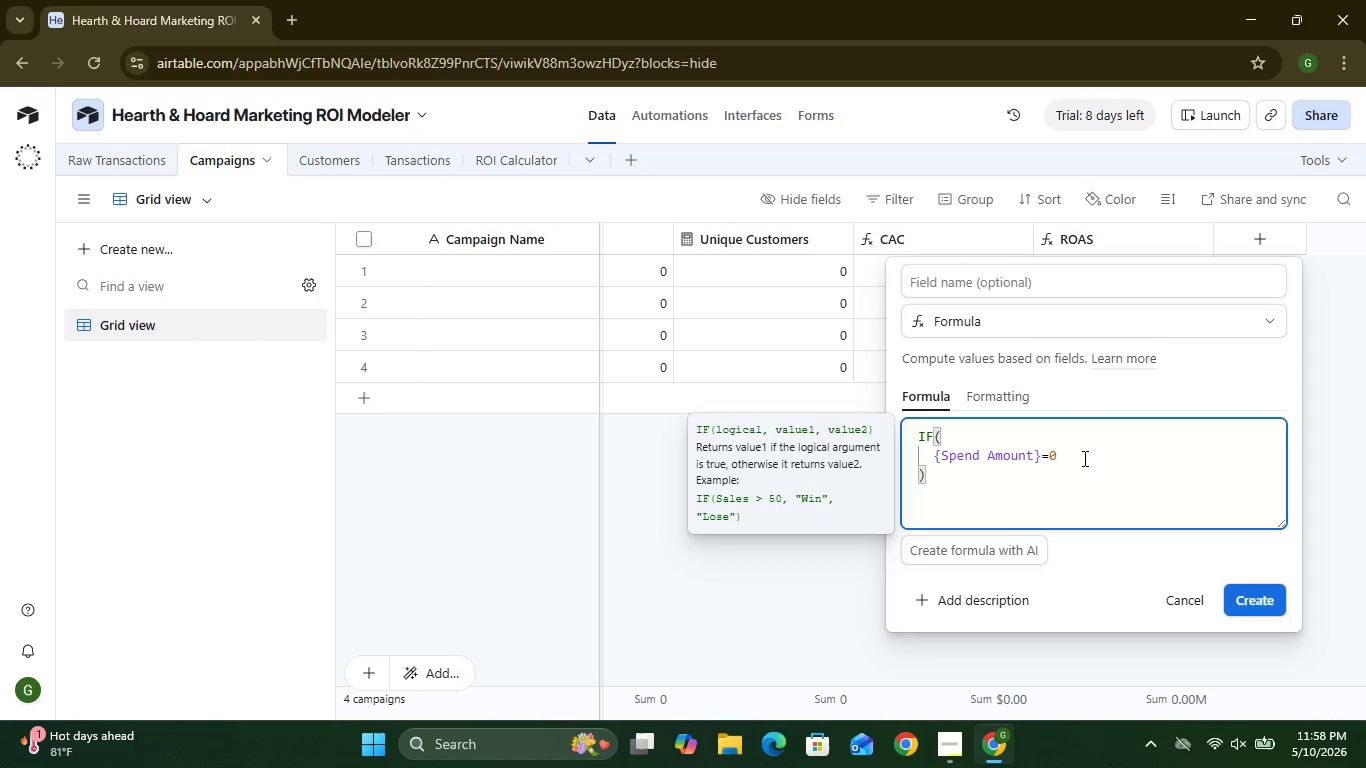 
key(Comma)
 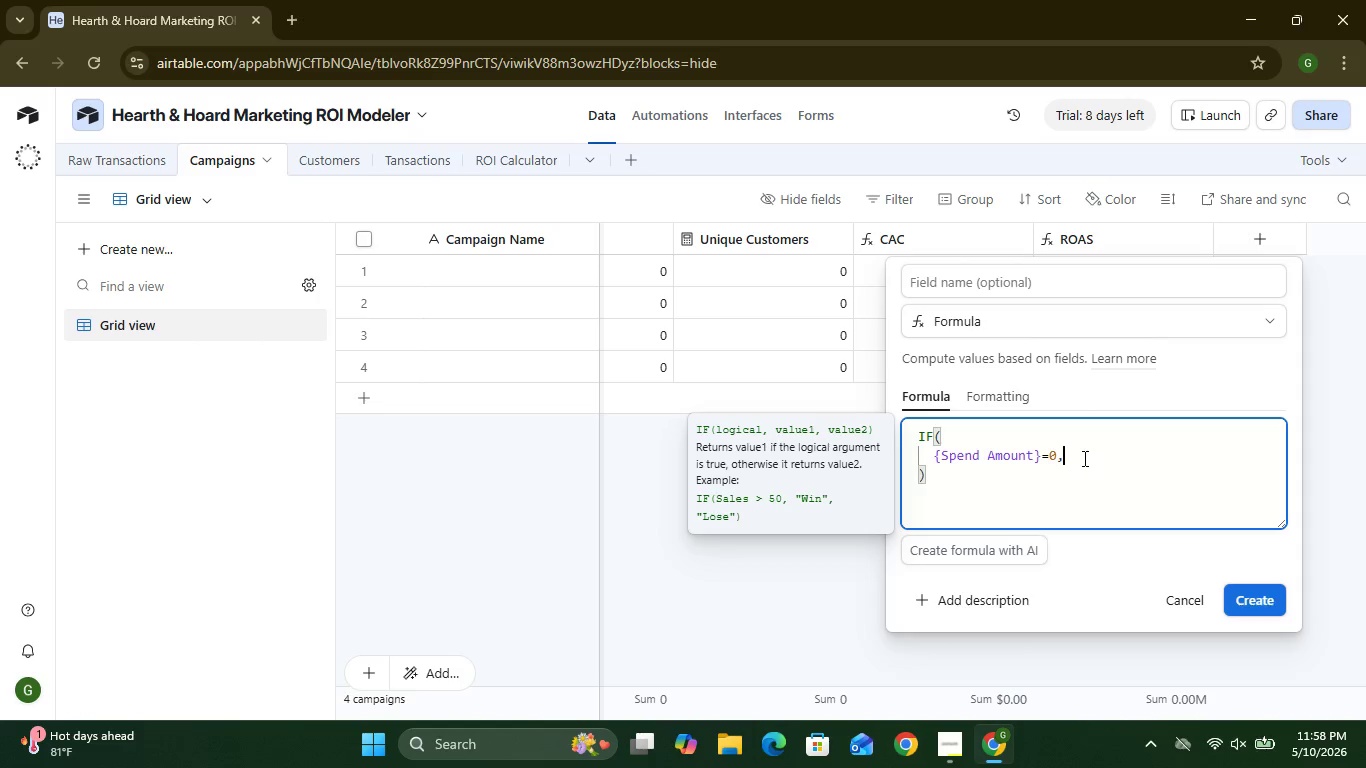 
key(Enter)
 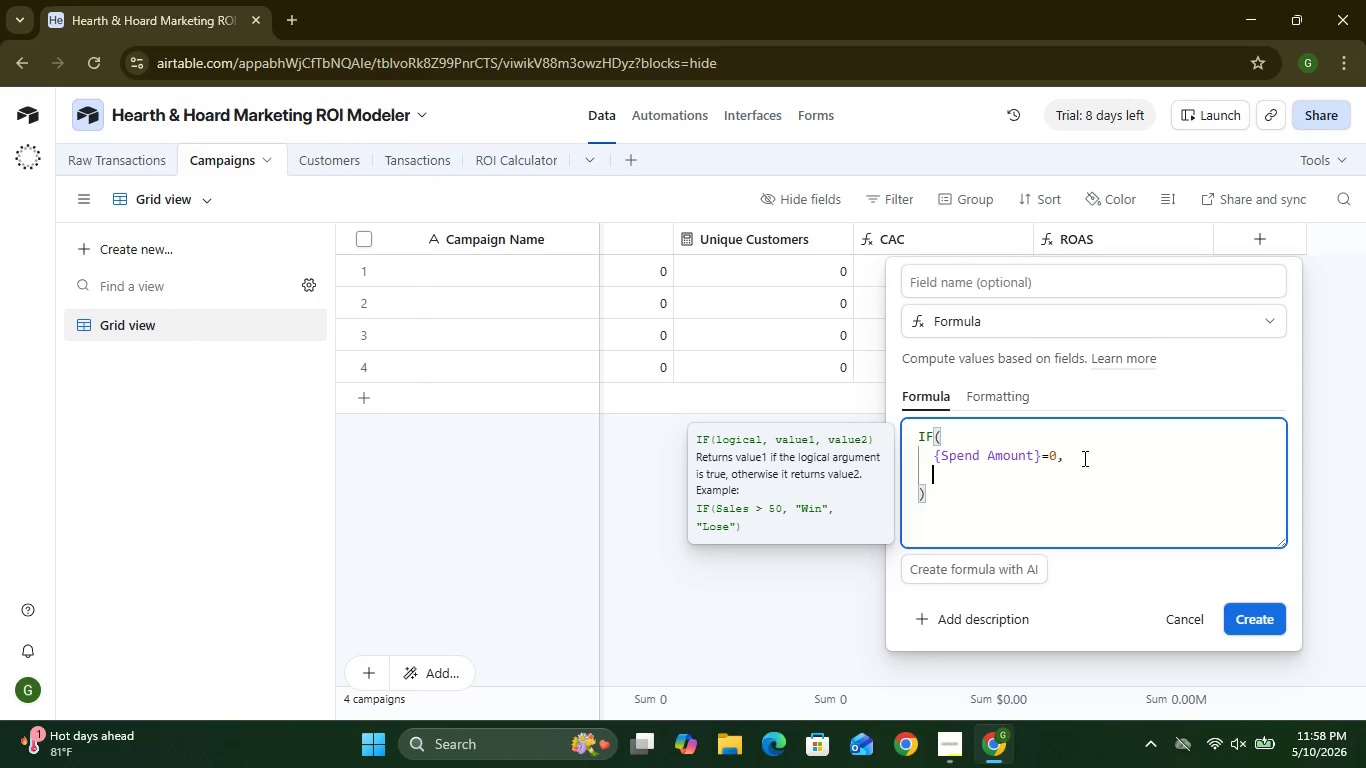 
key(0)
 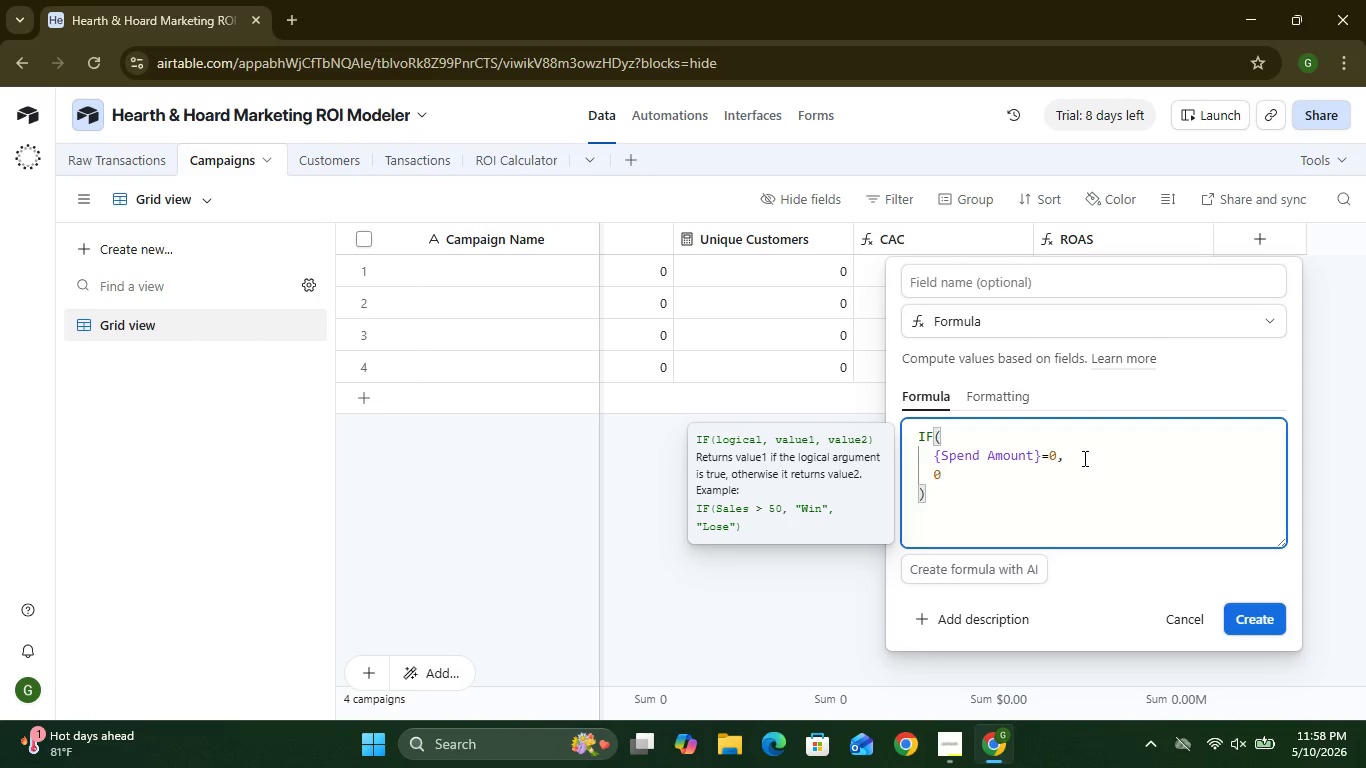 
key(Comma)
 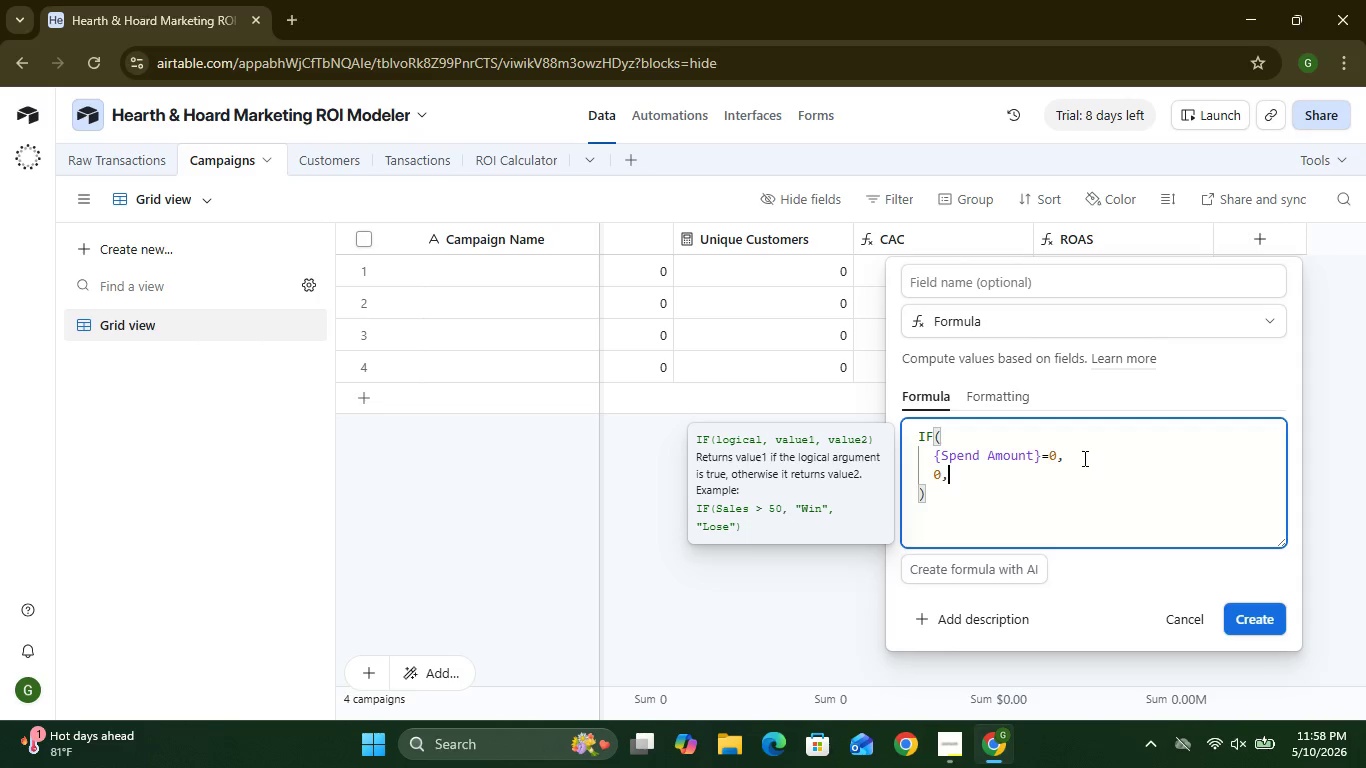 
key(Enter)
 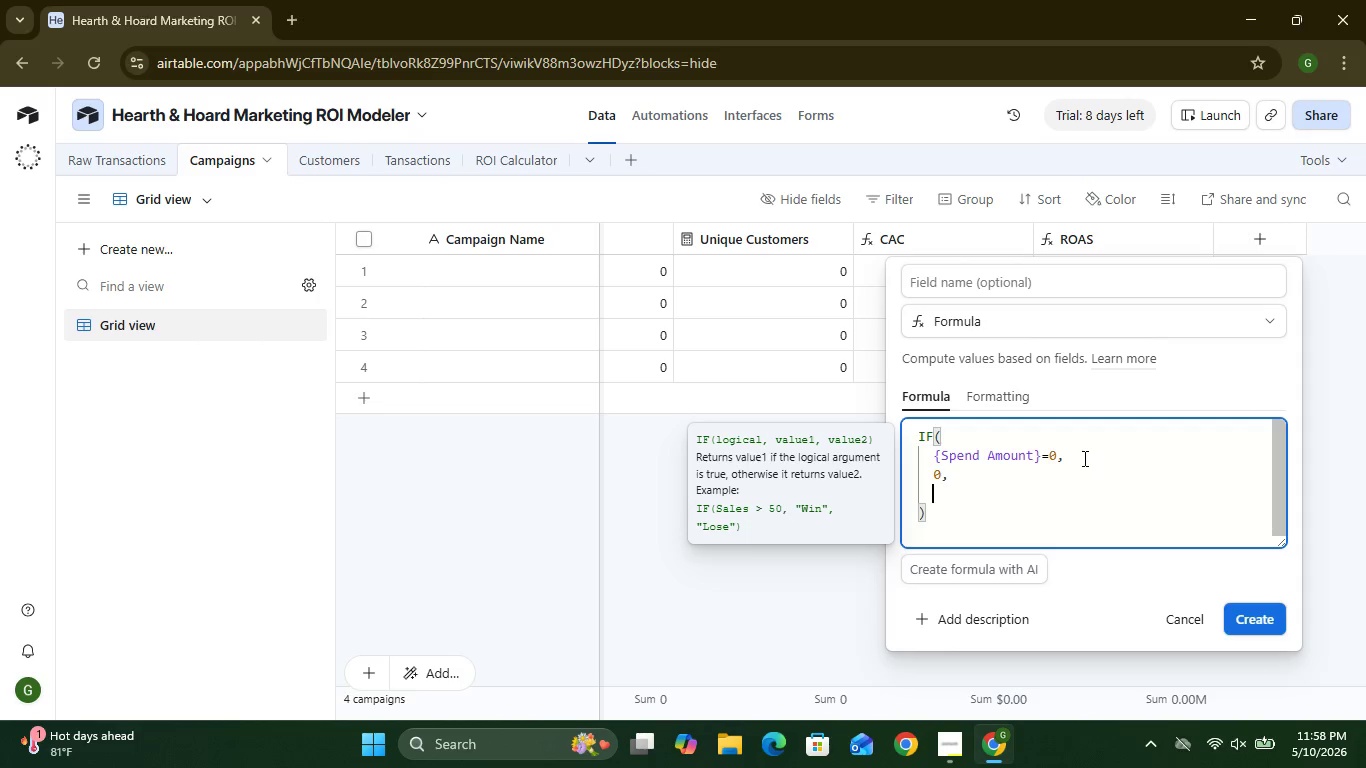 
type(((Total Revenue)
 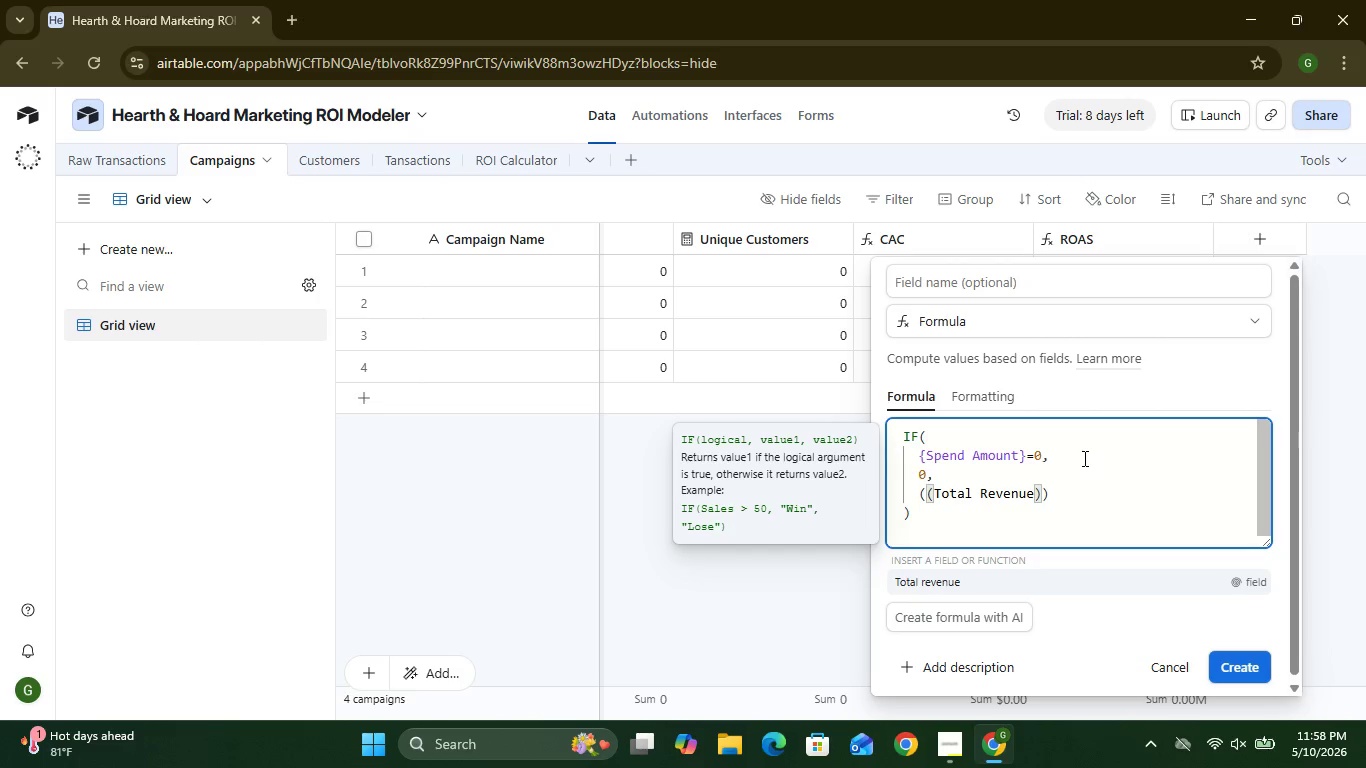 
wait(7.58)
 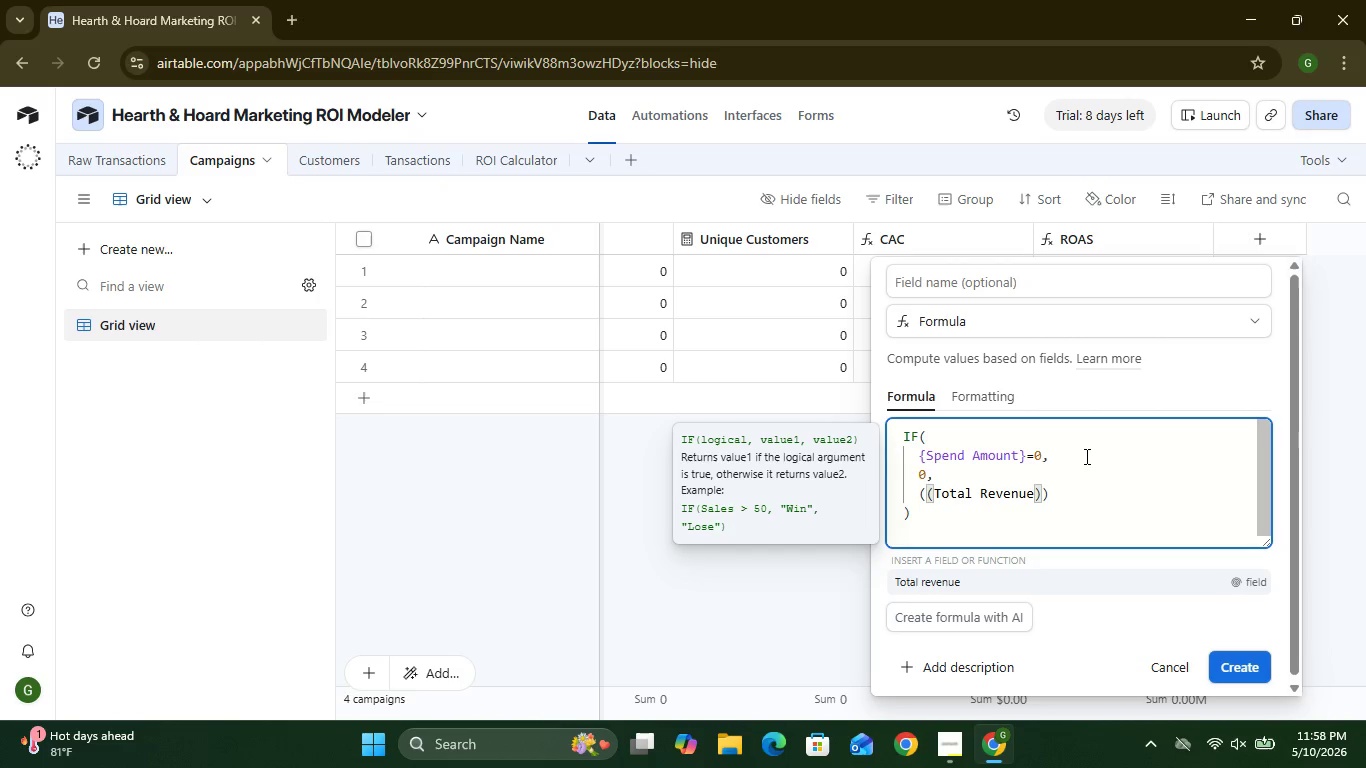 
key(Shift+BracketRight)
 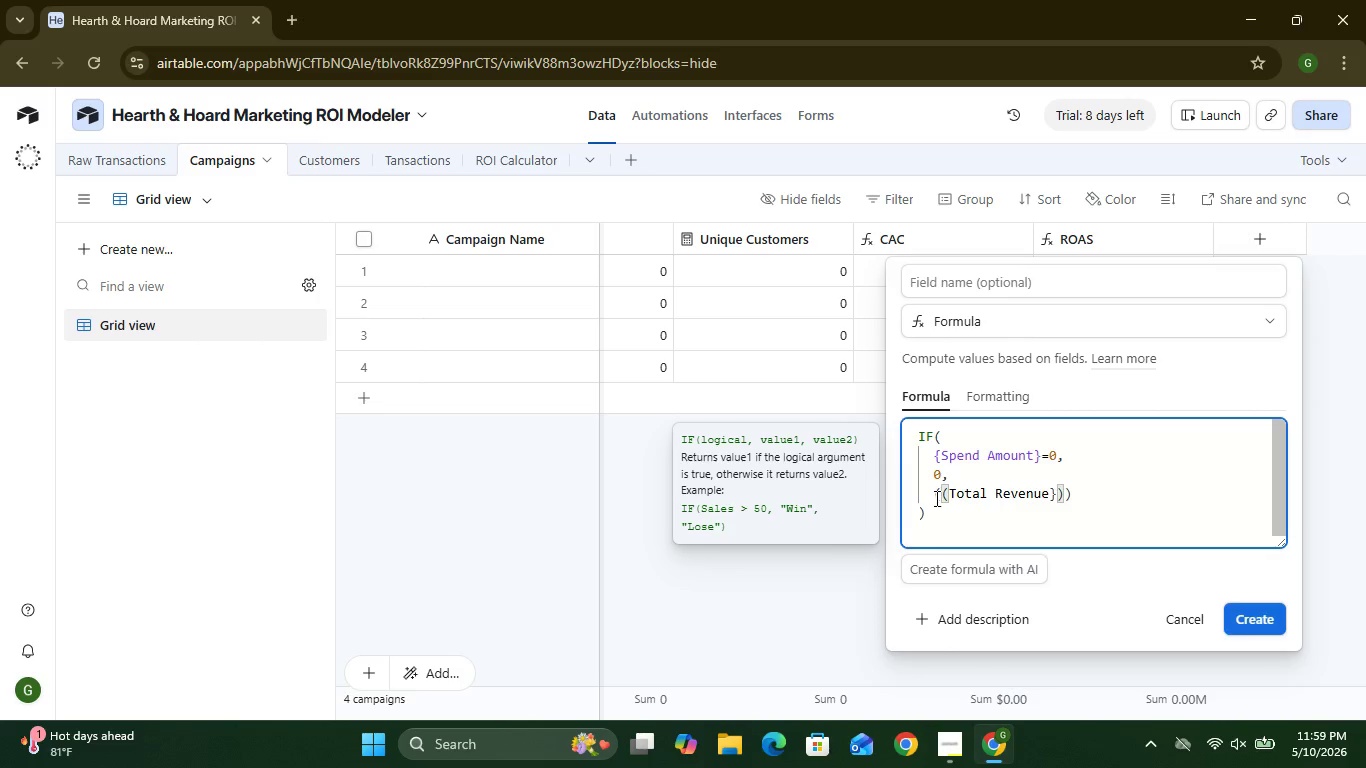 
left_click([947, 494])
 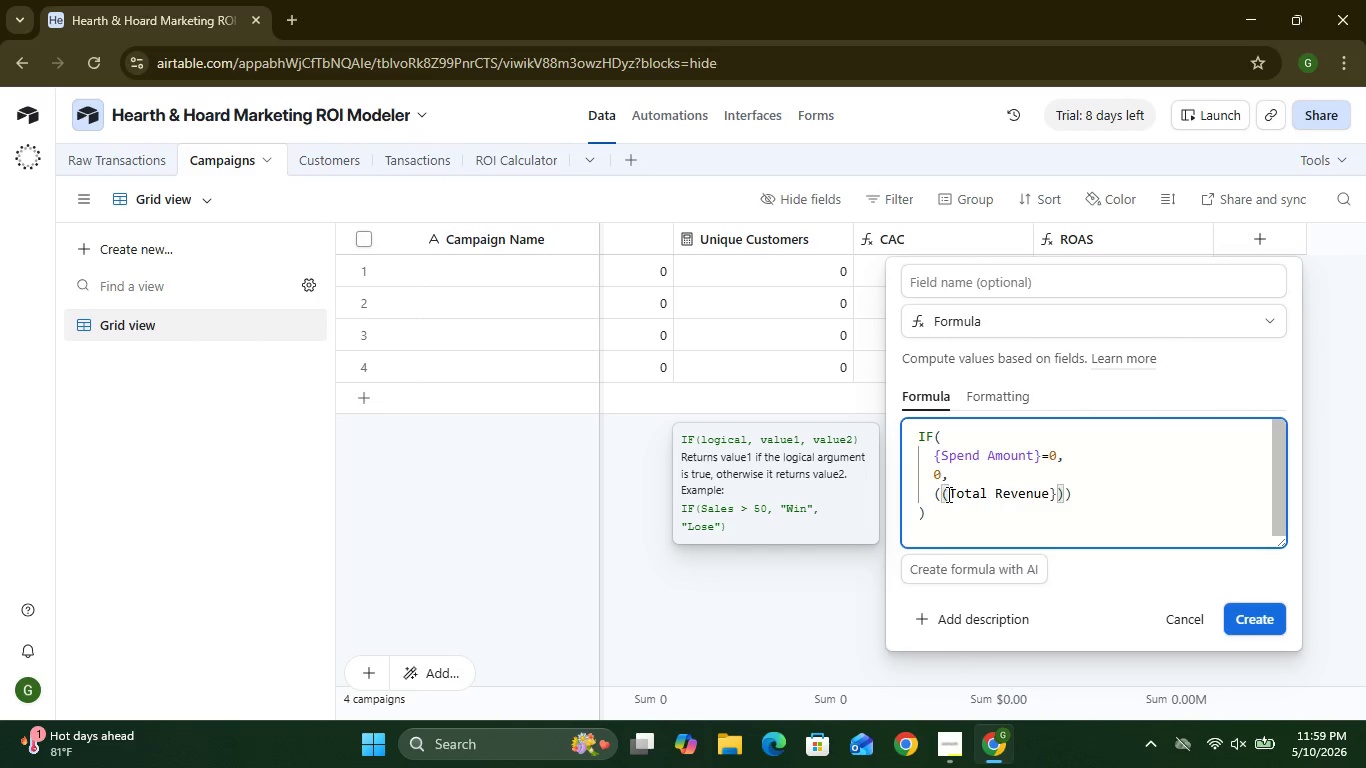 
key(Shift+BracketLeft)
 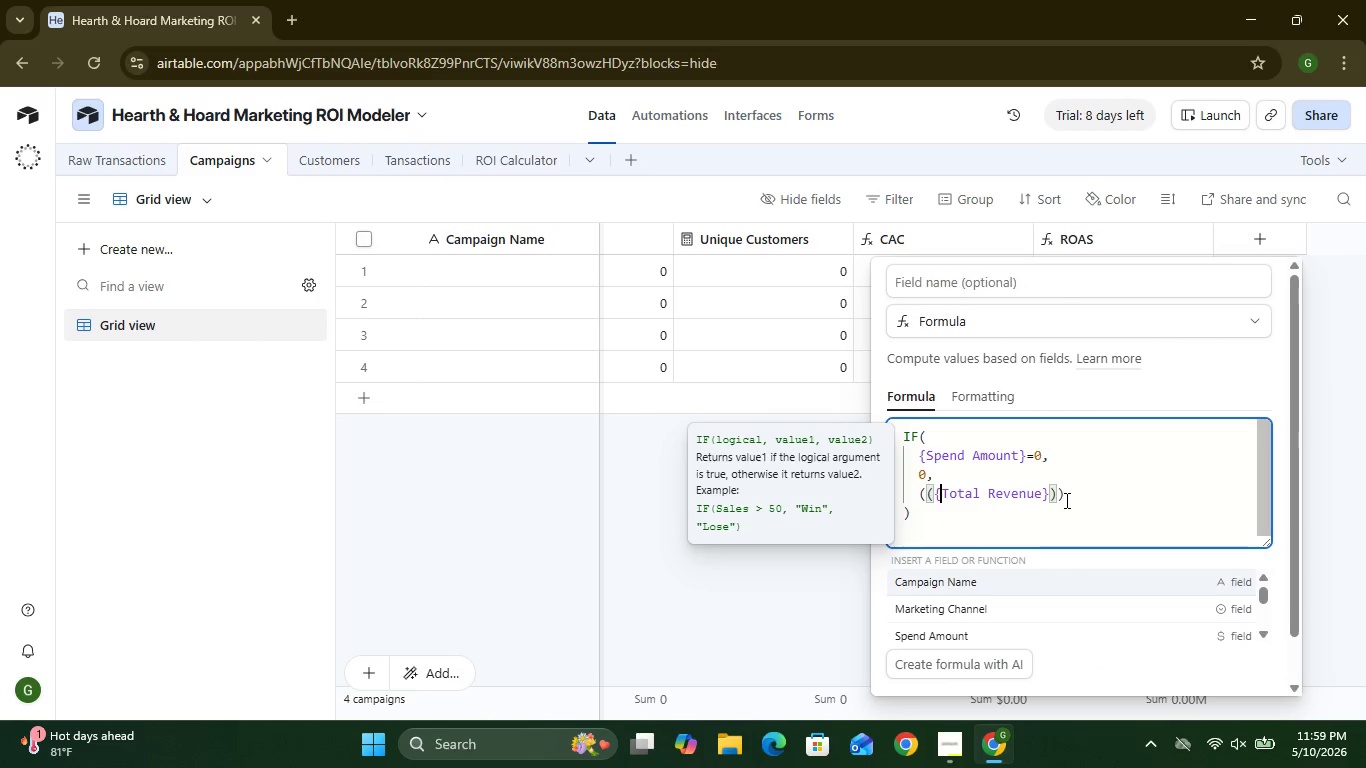 
wait(9.09)
 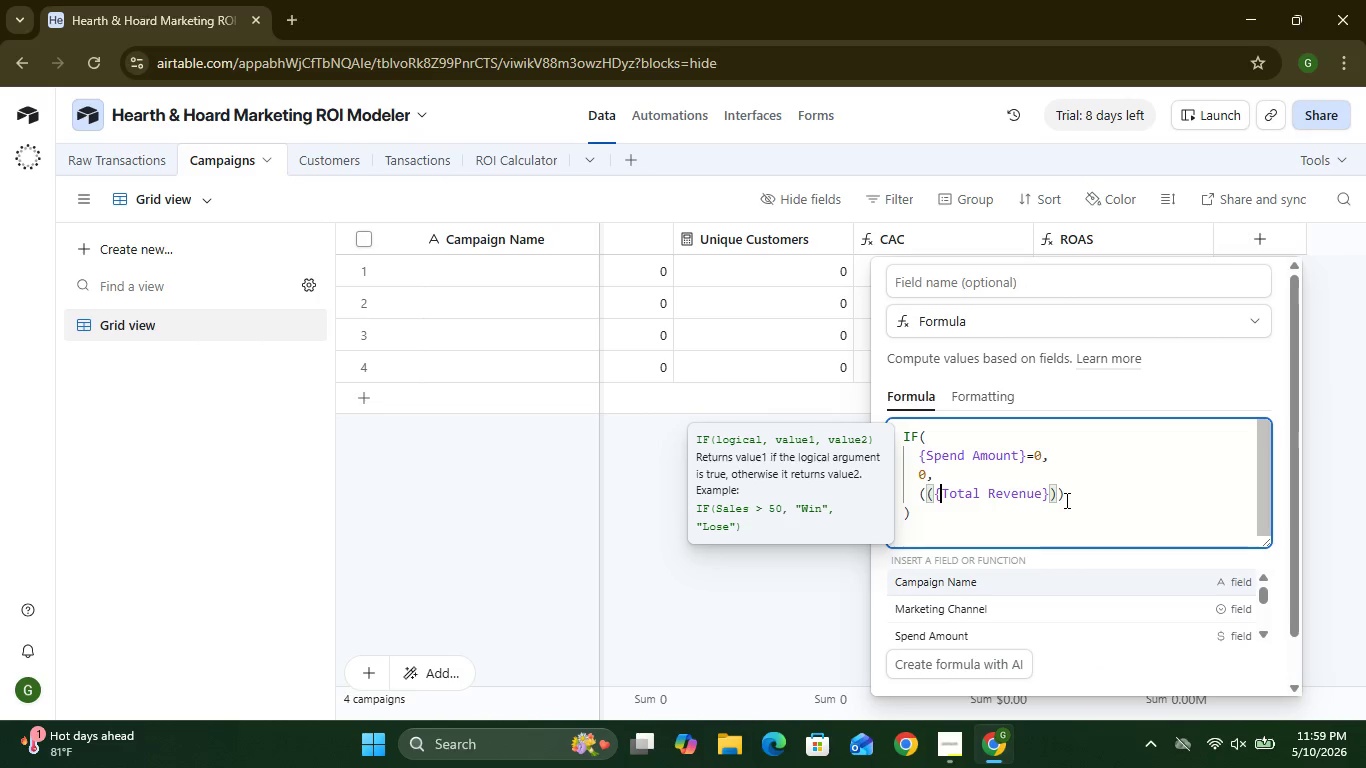 
left_click([1039, 491])
 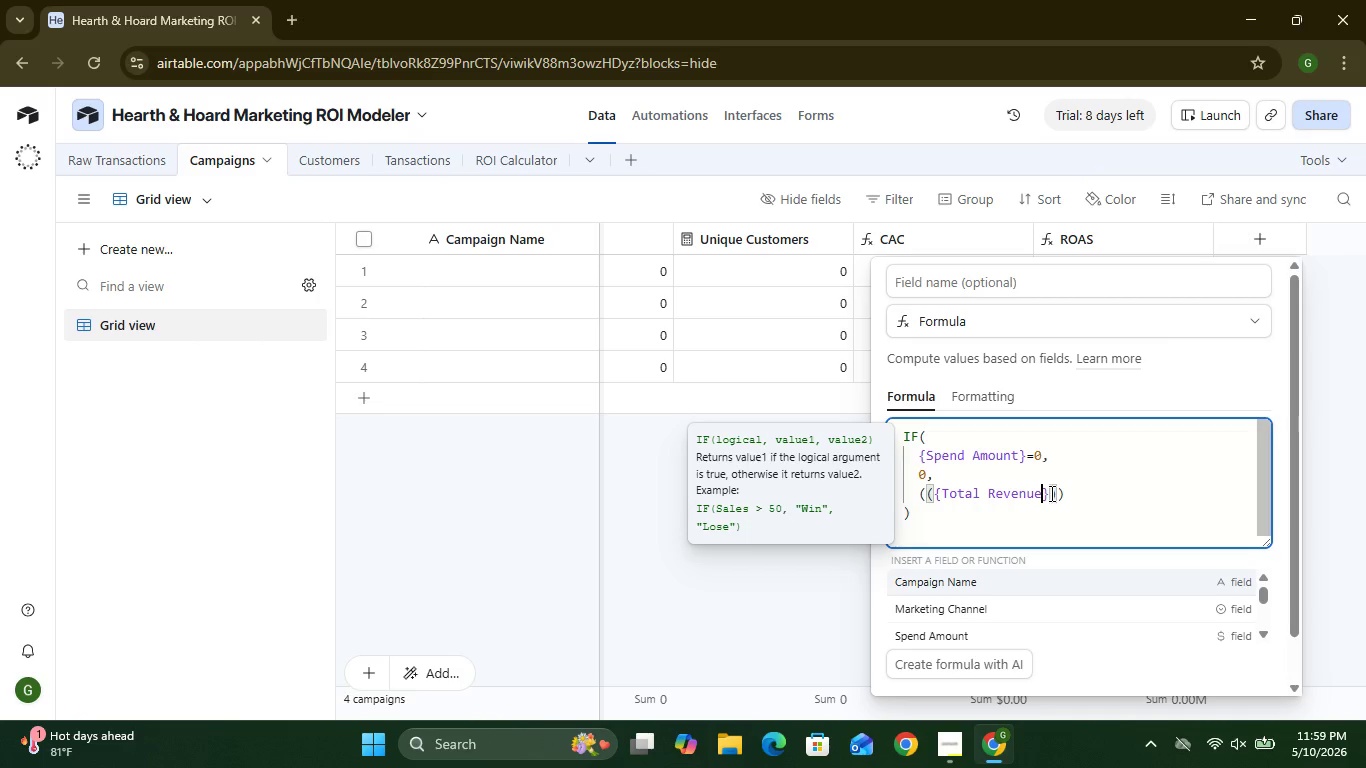 
left_click([1050, 493])
 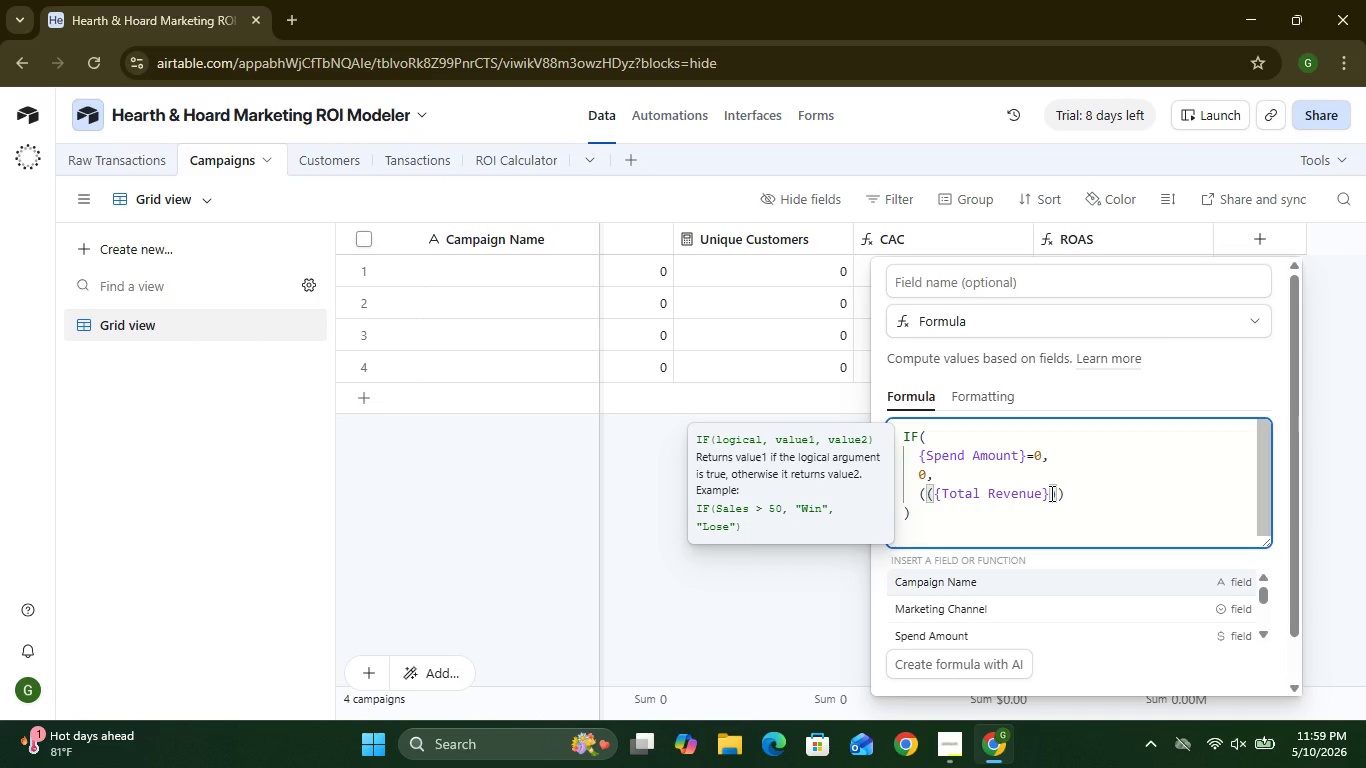 
key(Space)
 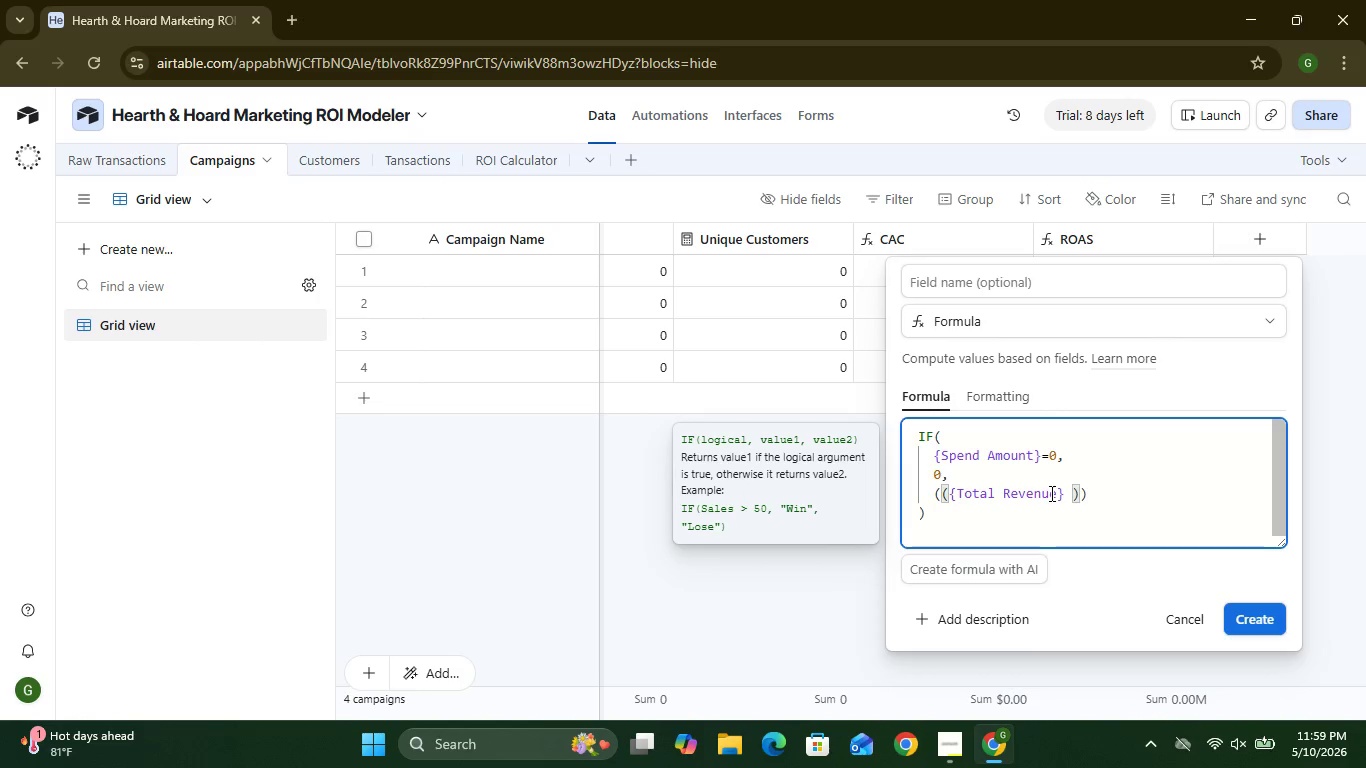 
key(Shift+8)
 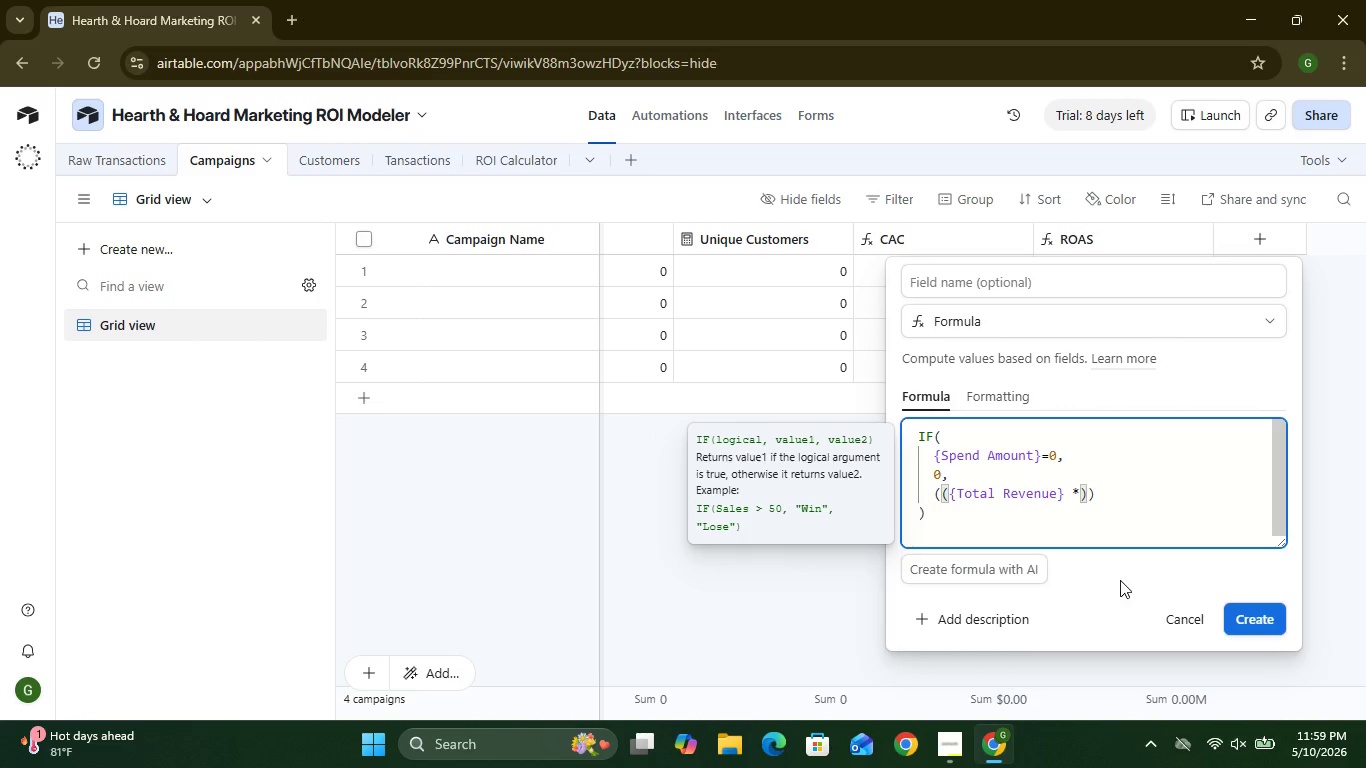 
mouse_move([1232, 728])
 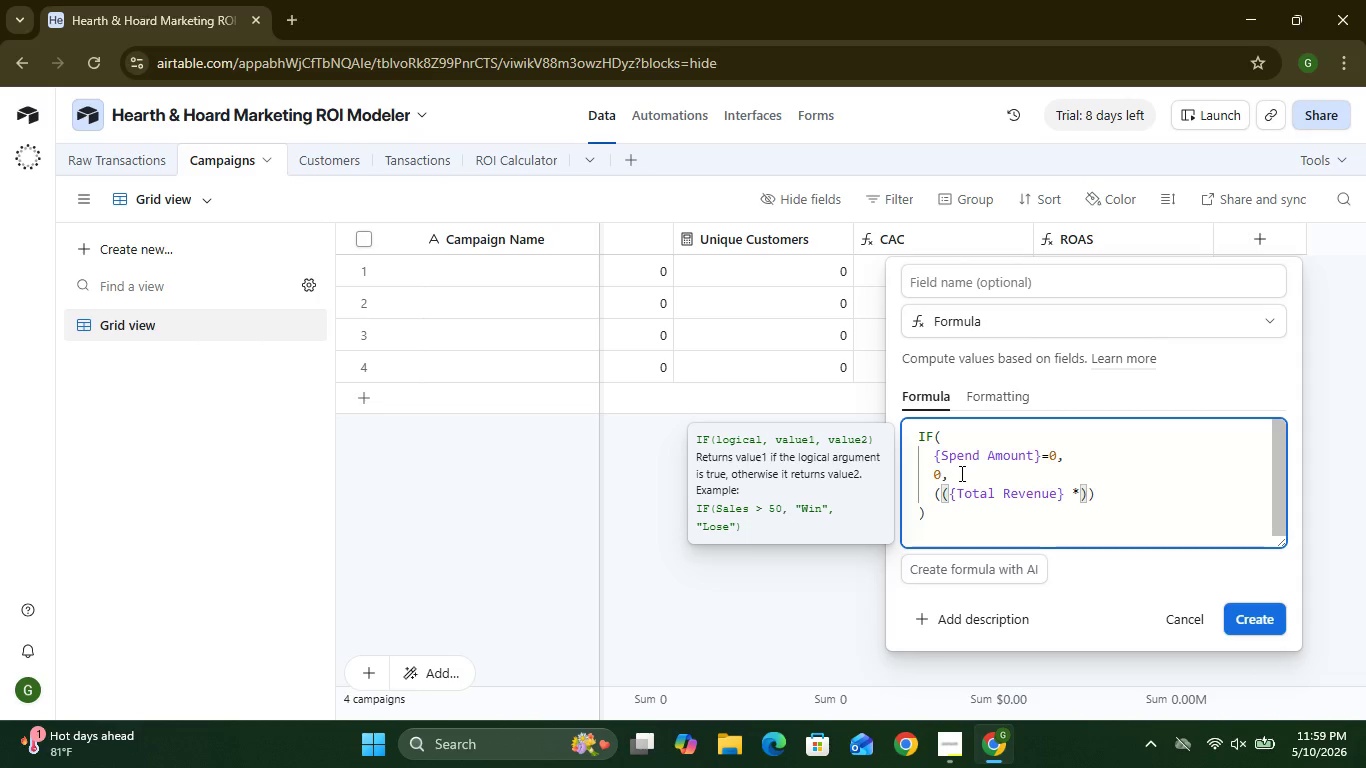 
type().35)
 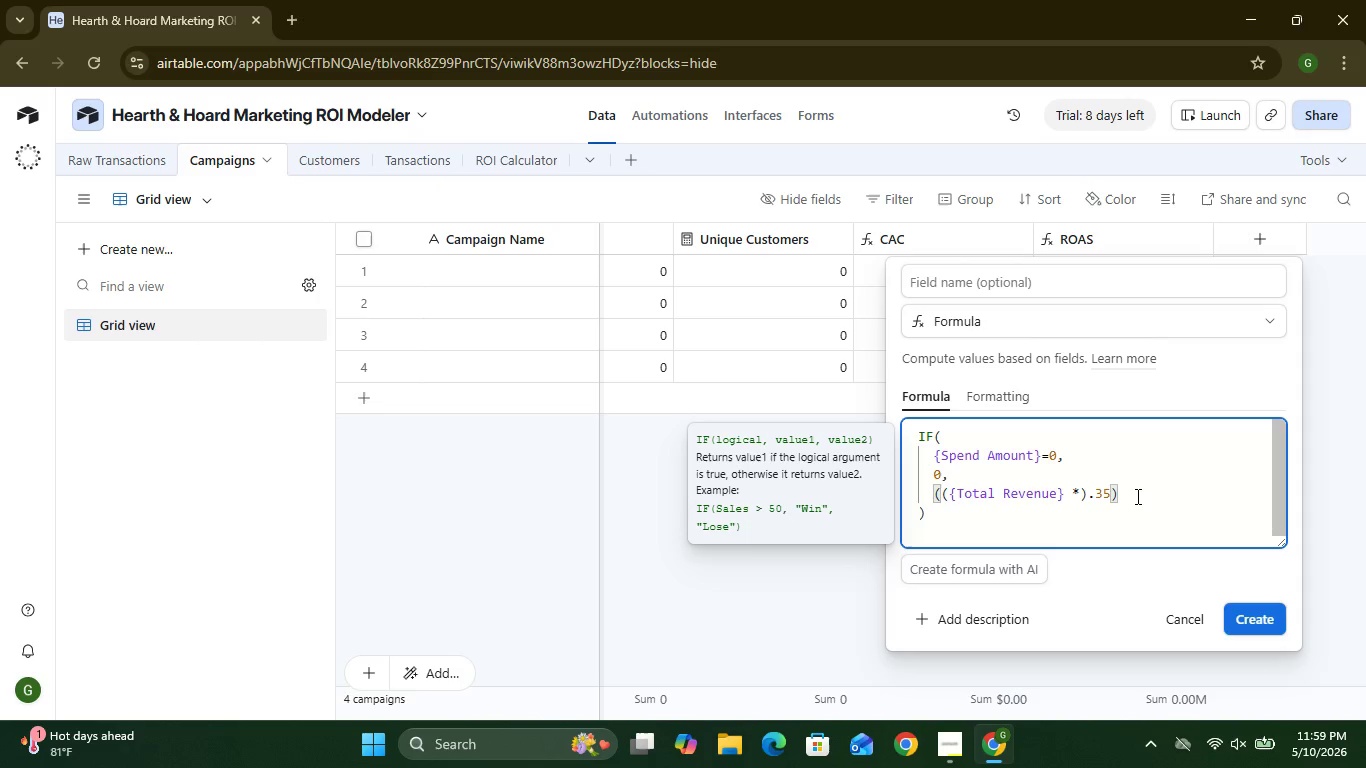 
wait(7.7)
 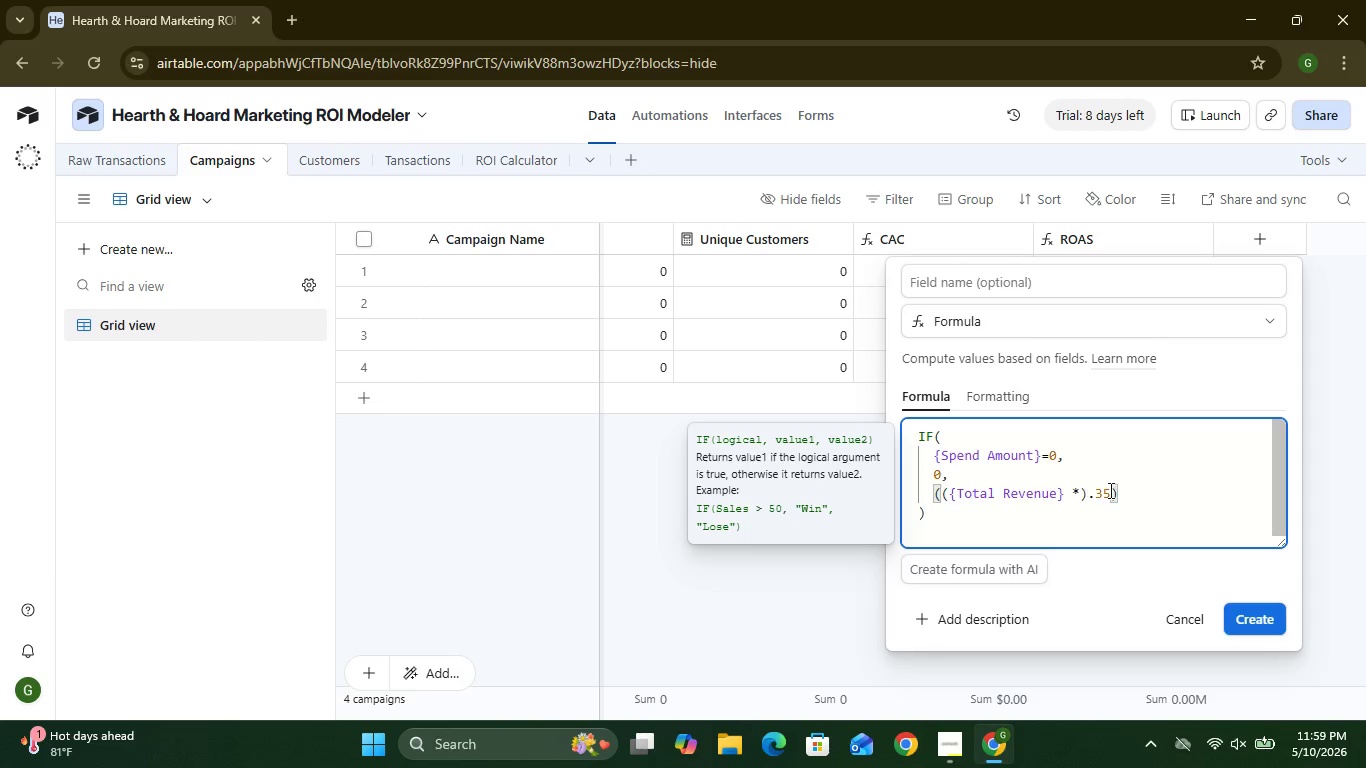 
left_click([1084, 495])
 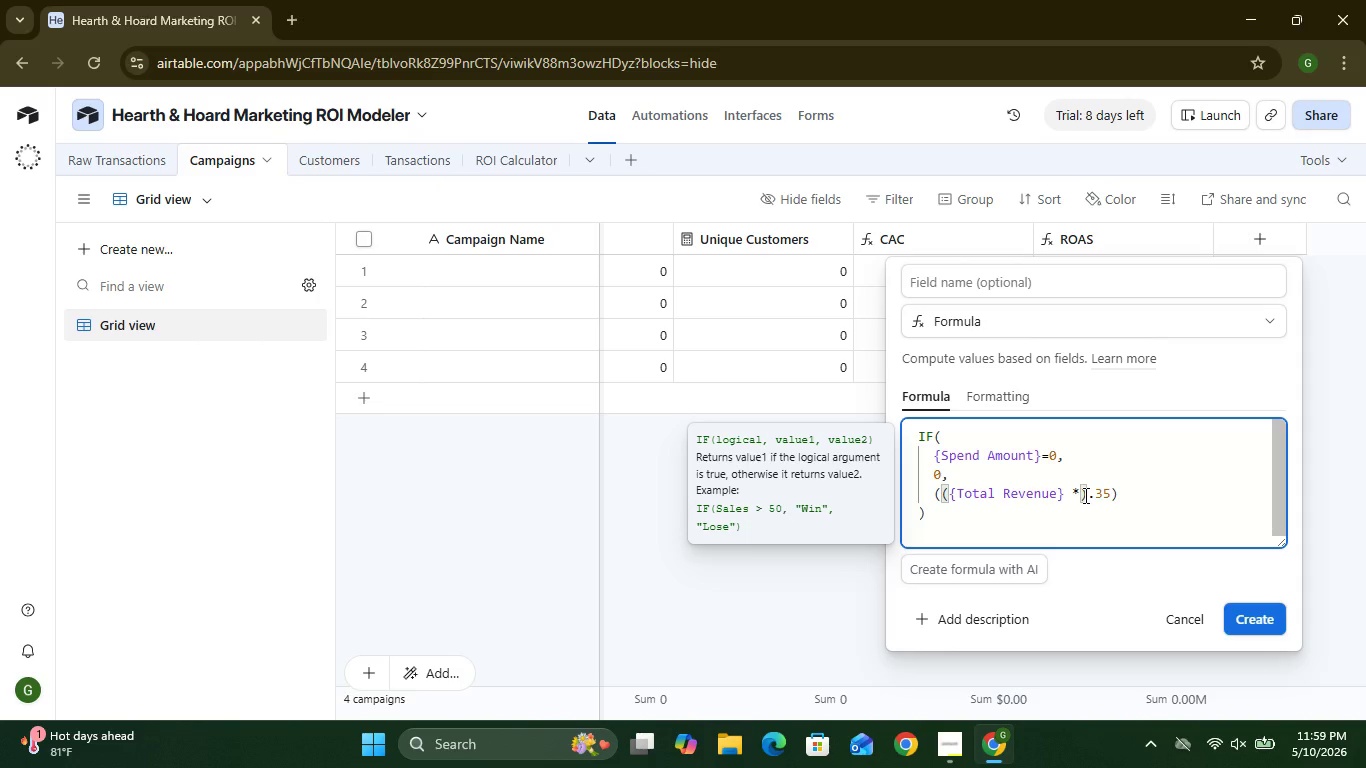 
key(Backspace)
 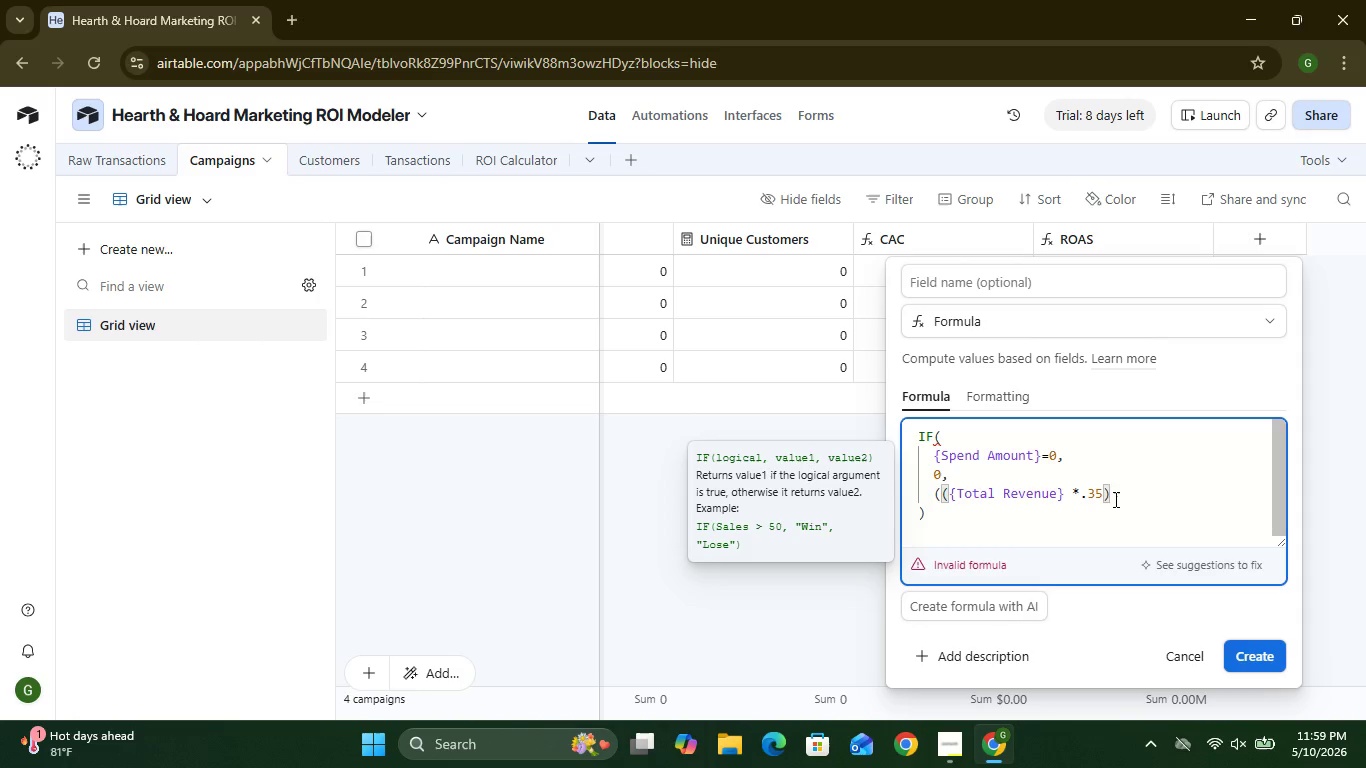 
left_click([1077, 495])
 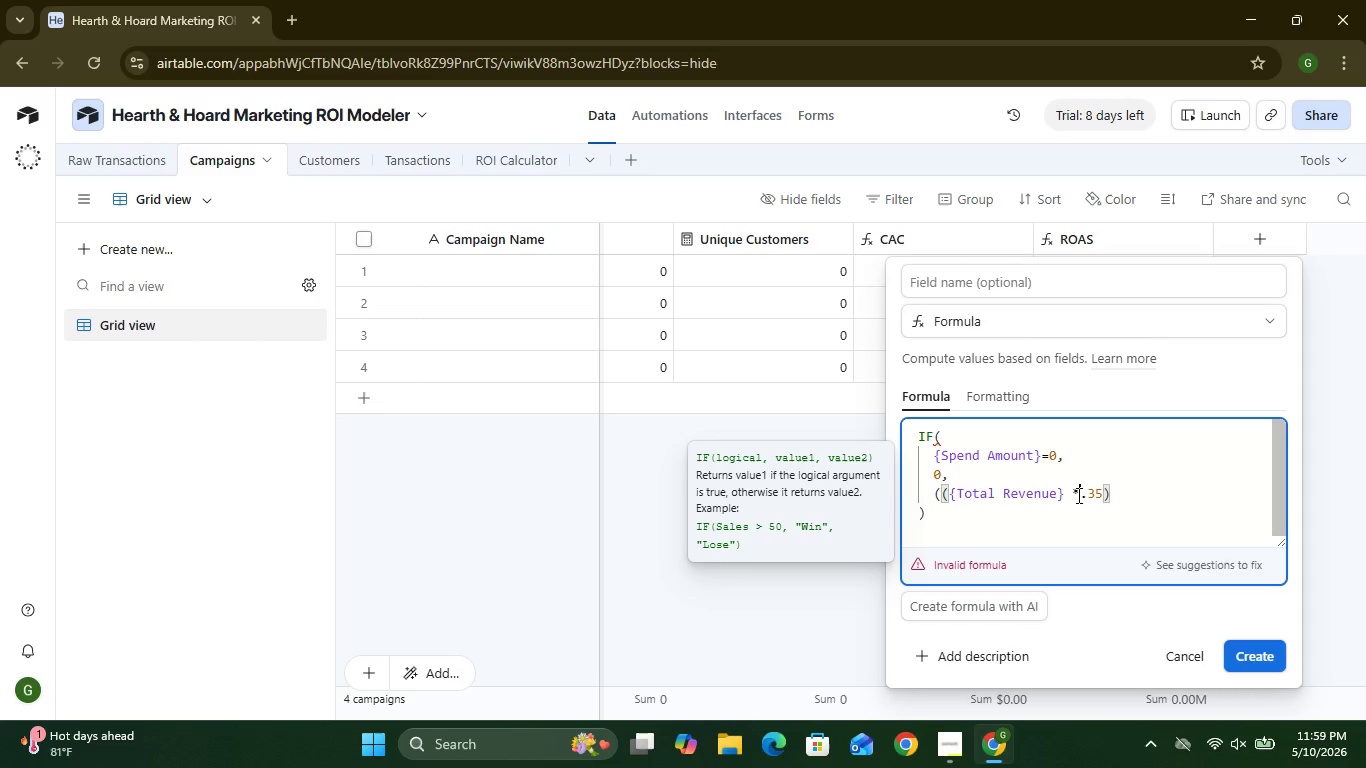 
key(0)
 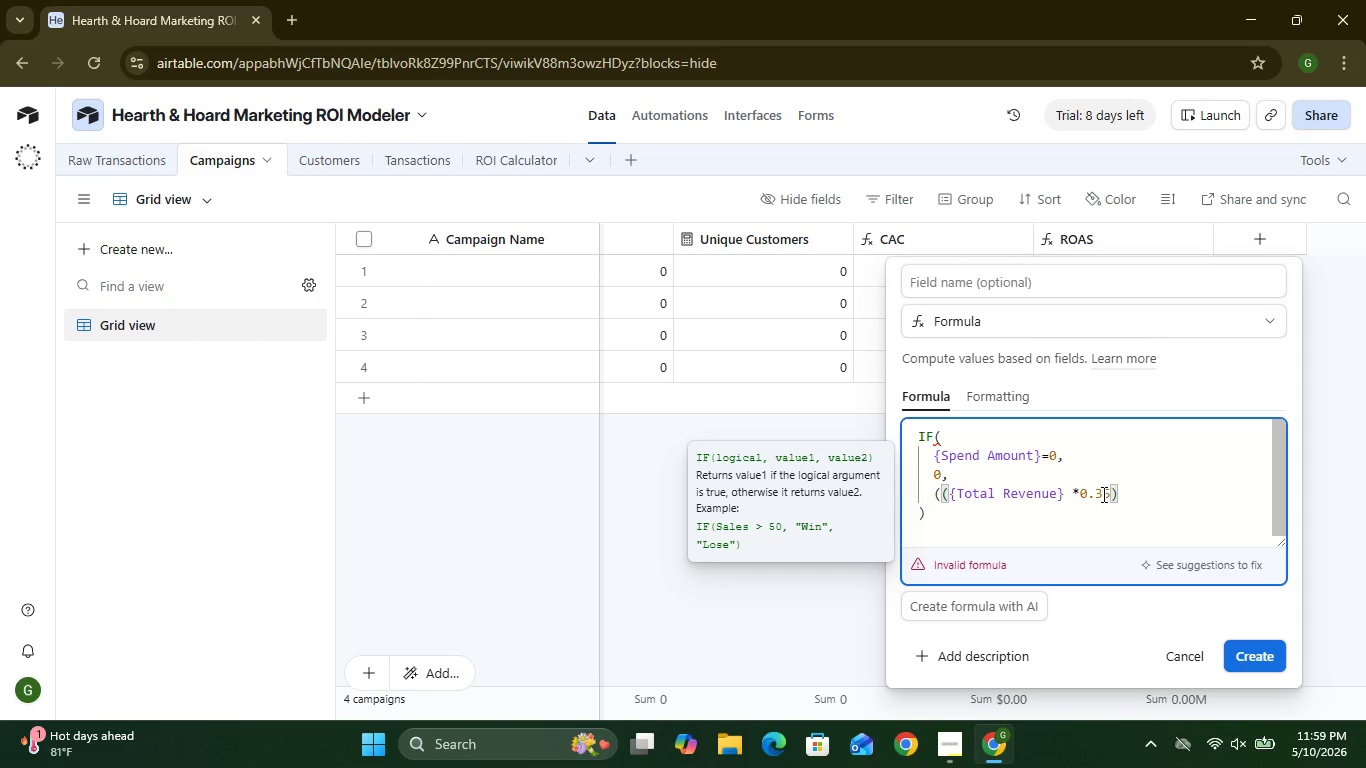 
left_click([1148, 495])
 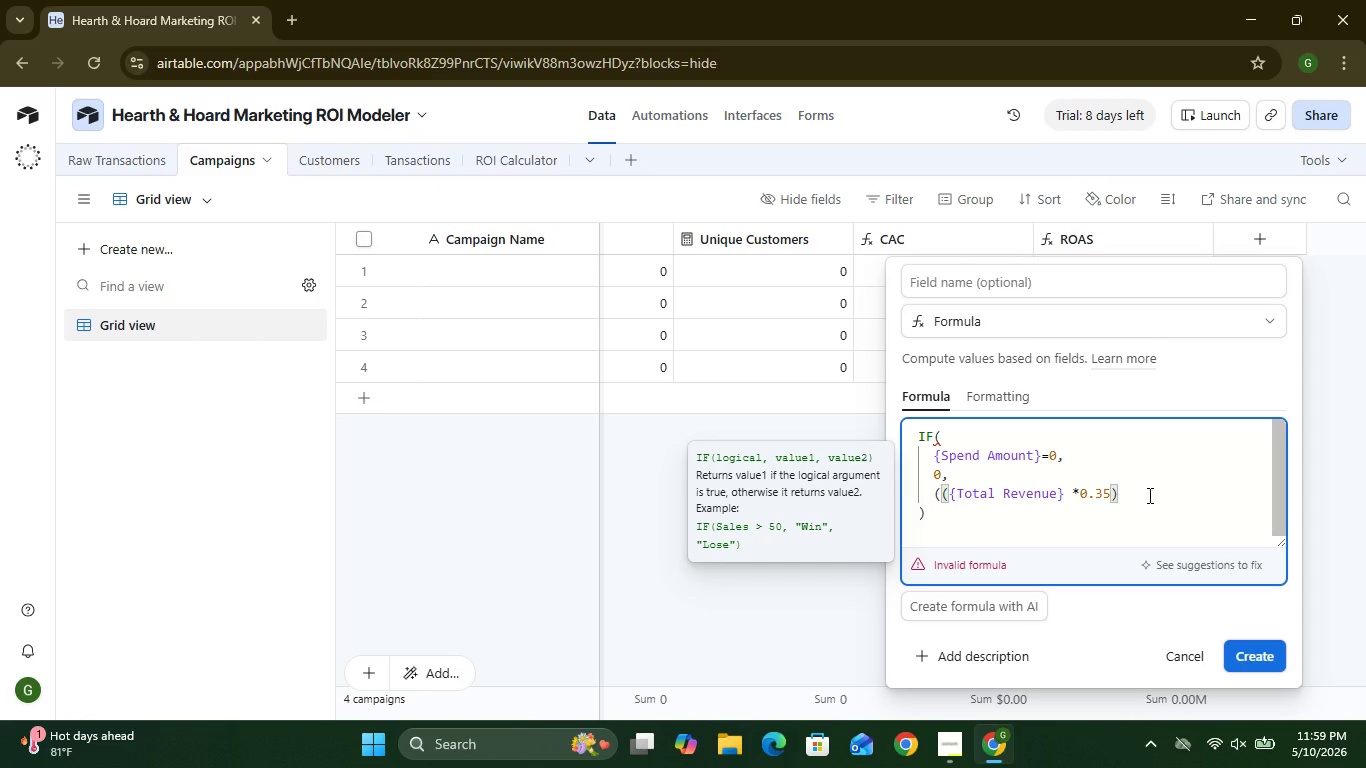 
key(Minus)
 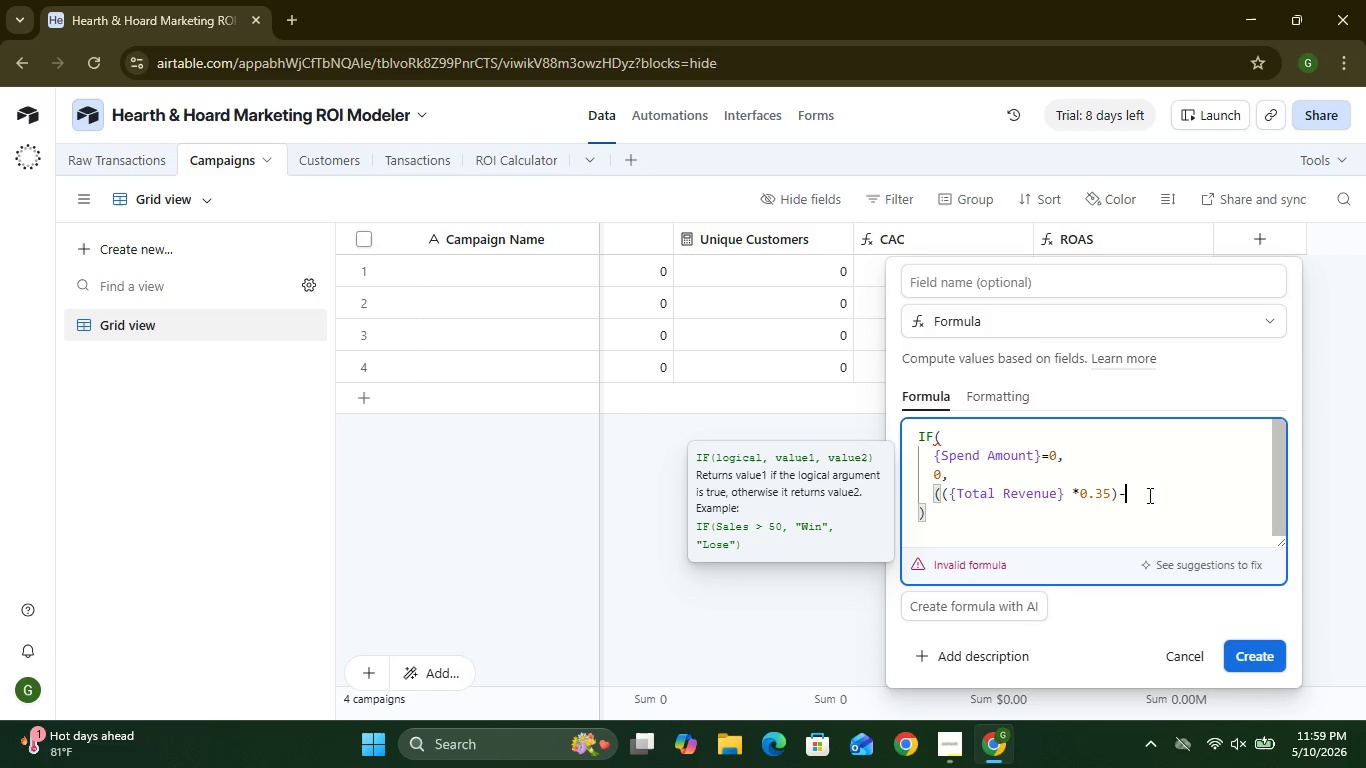 
type({Spend Amount)
 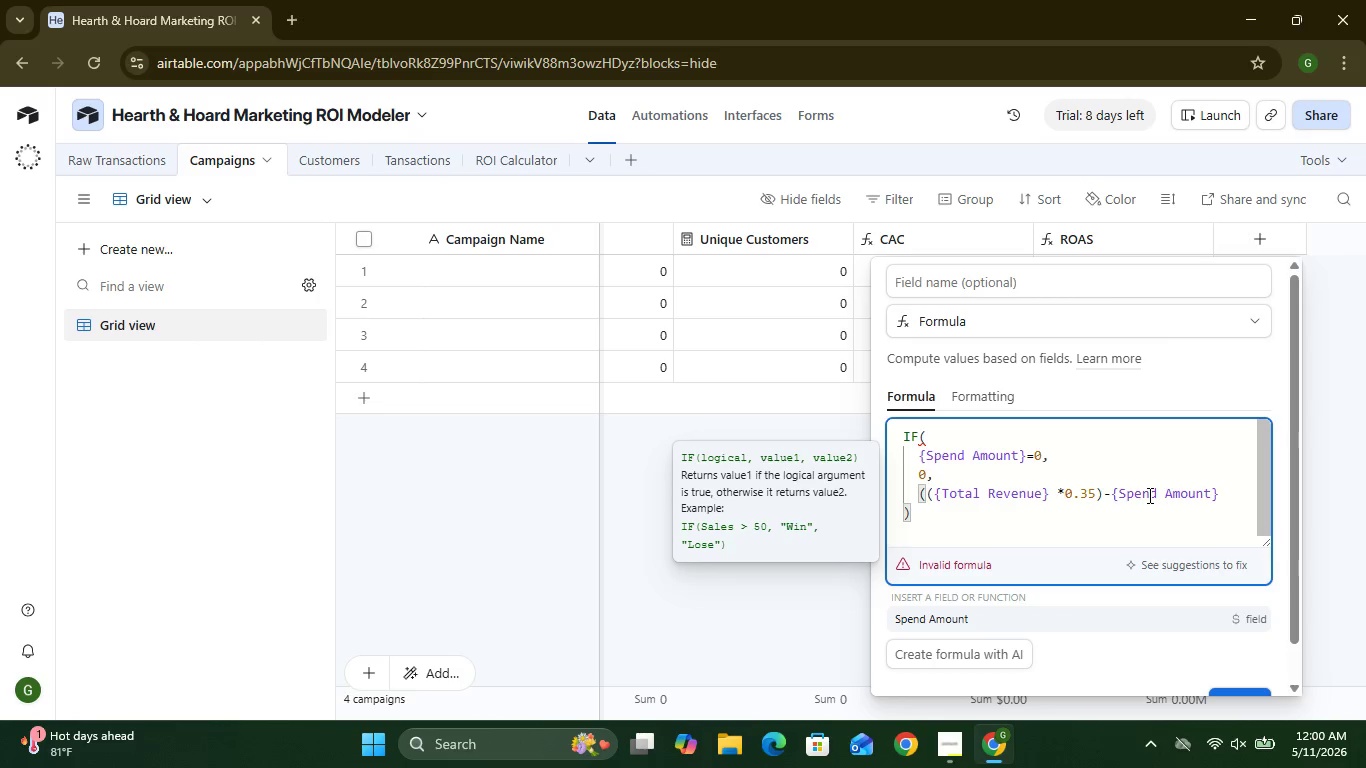 
left_click([1235, 492])
 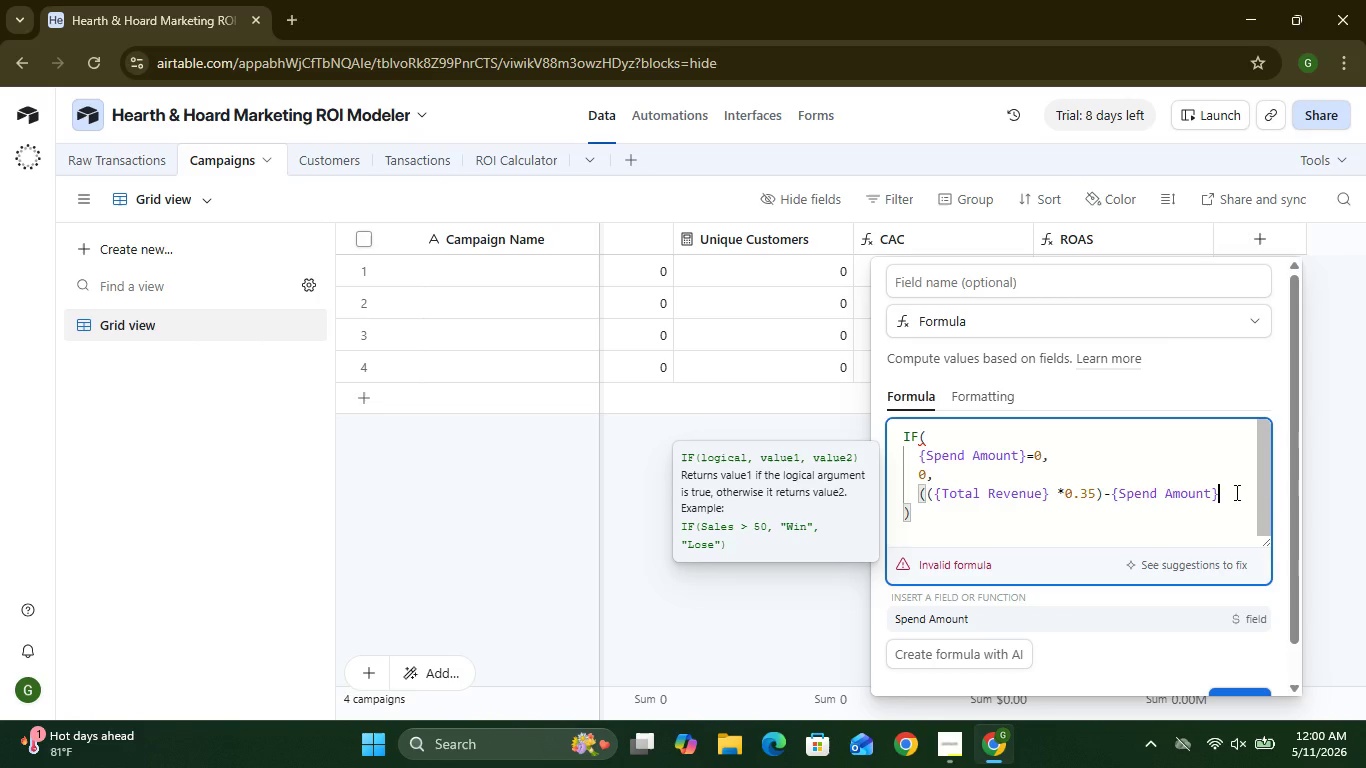 
key(Shift+0)
 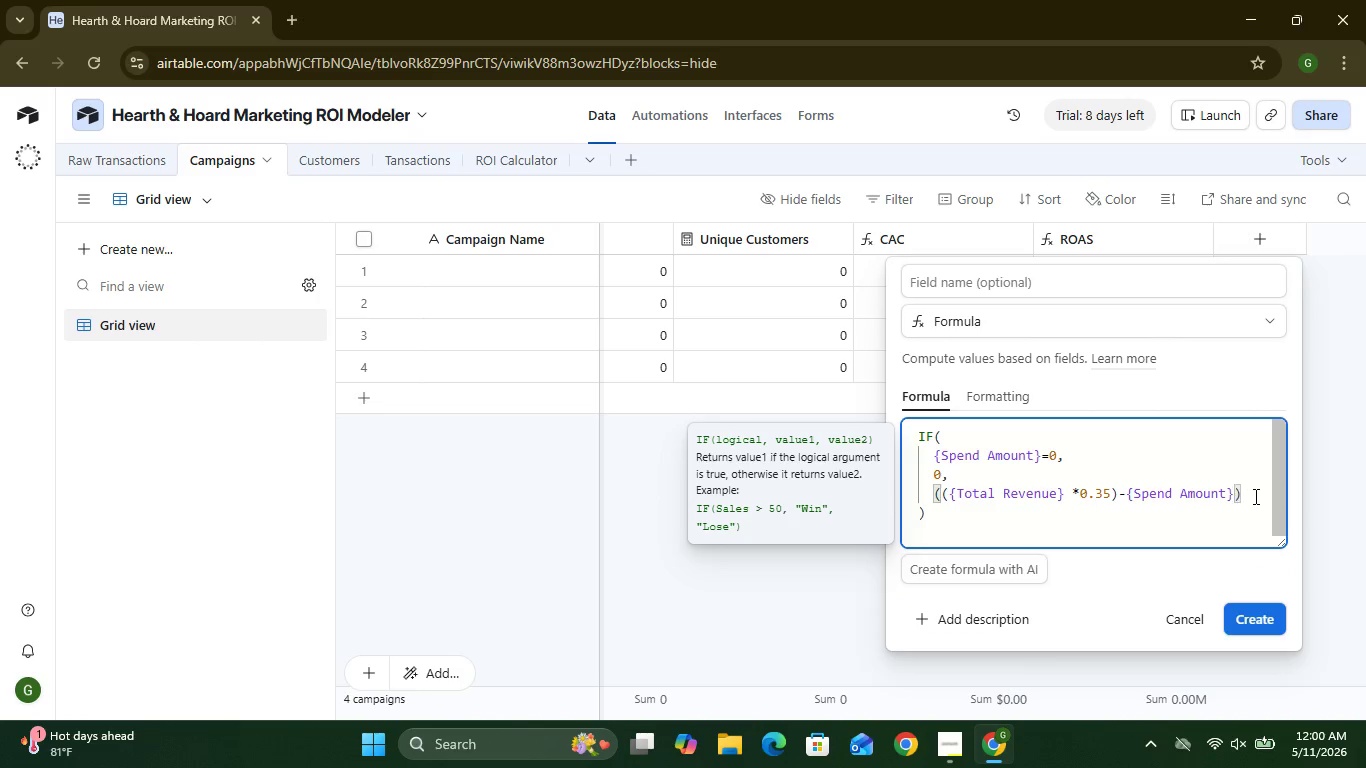 
key(Slash)
 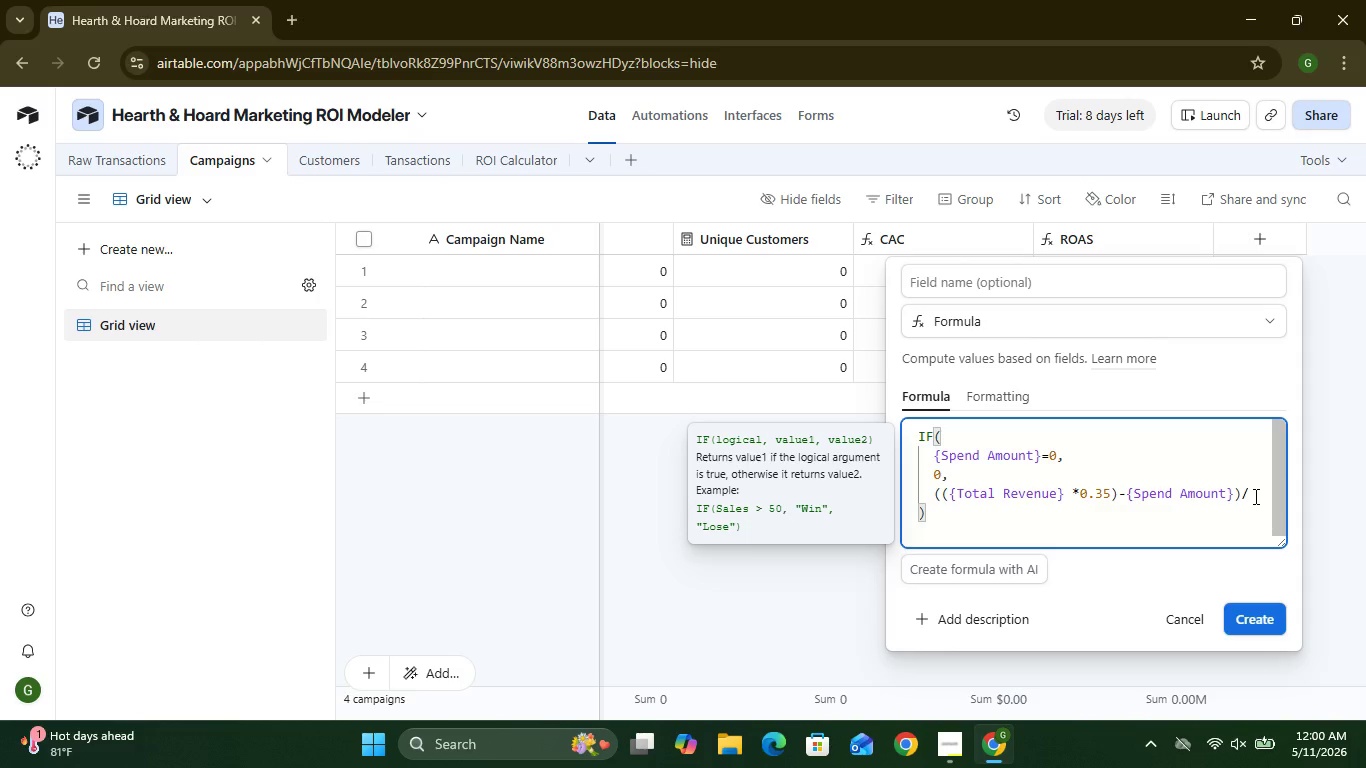 
key(Enter)
 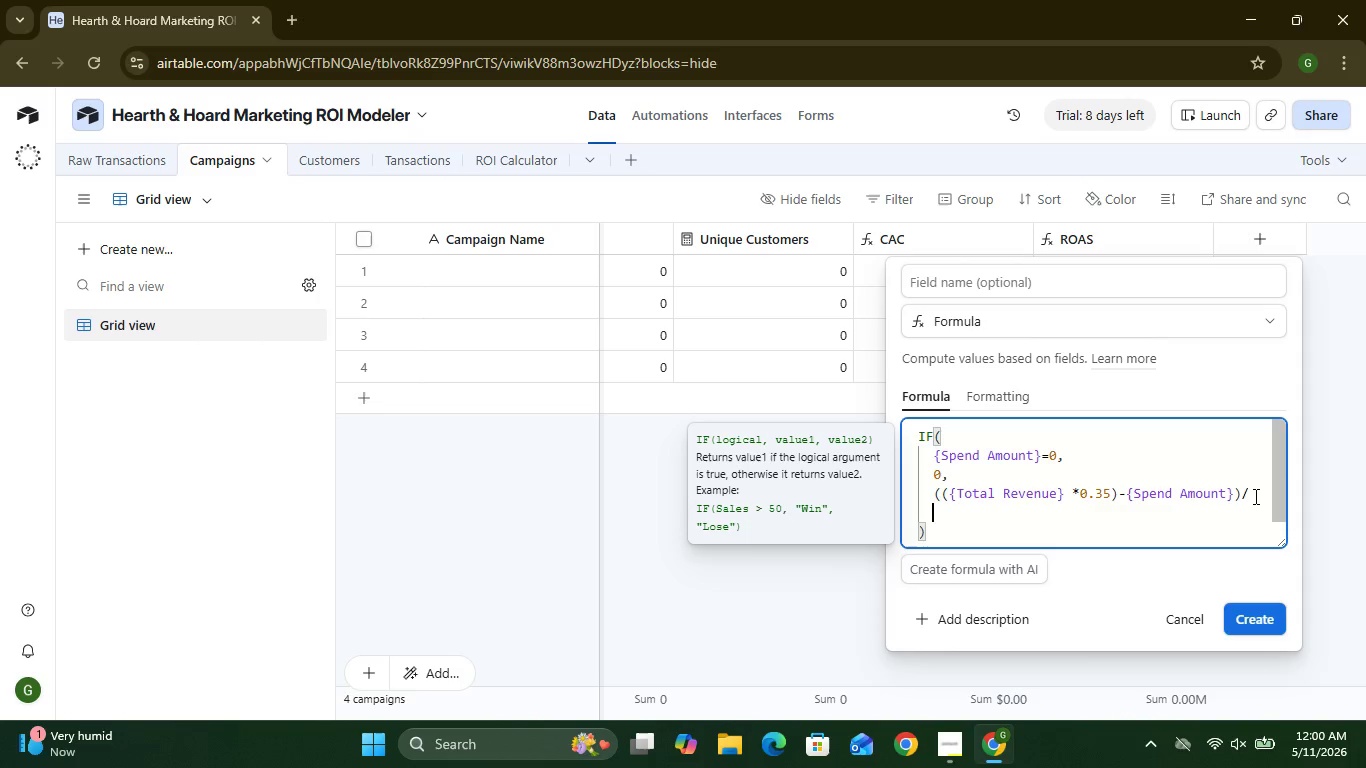 
type({Spend Amount)
 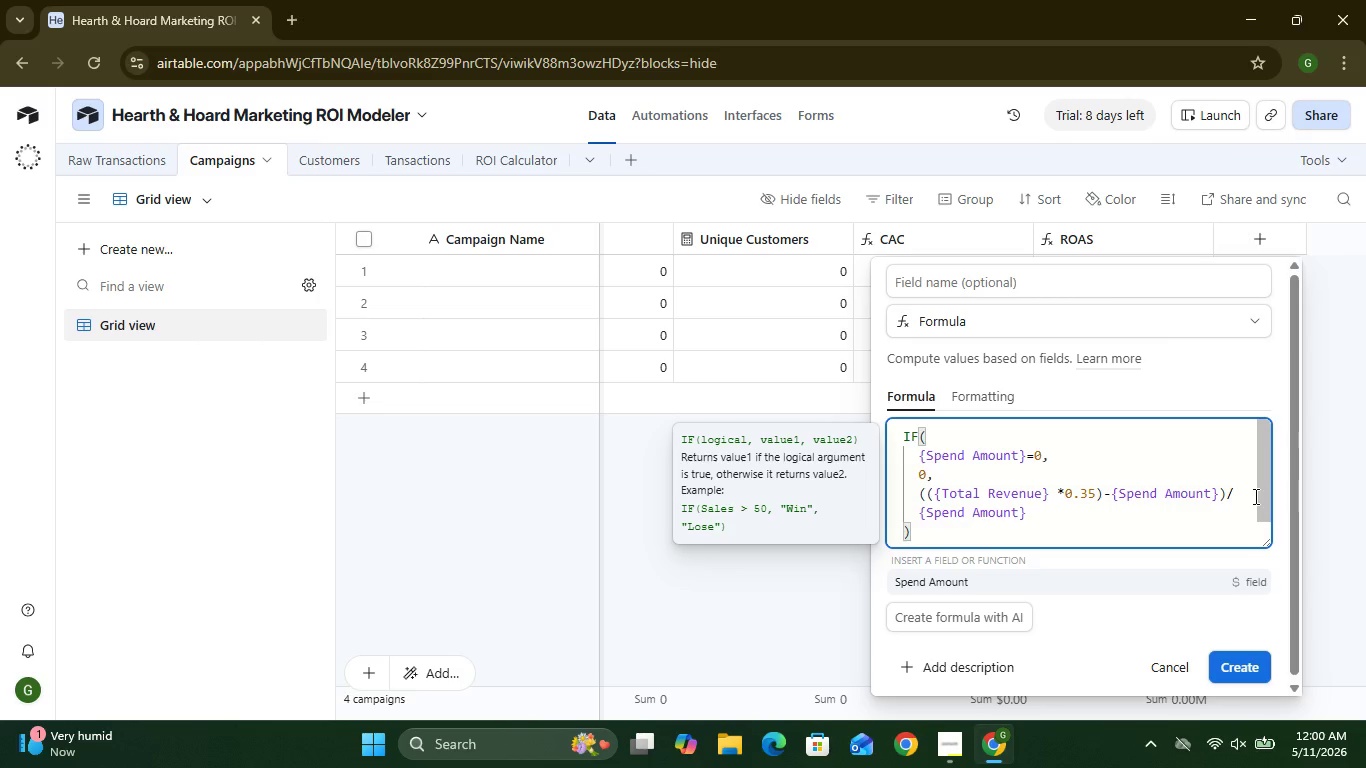 
wait(7.66)
 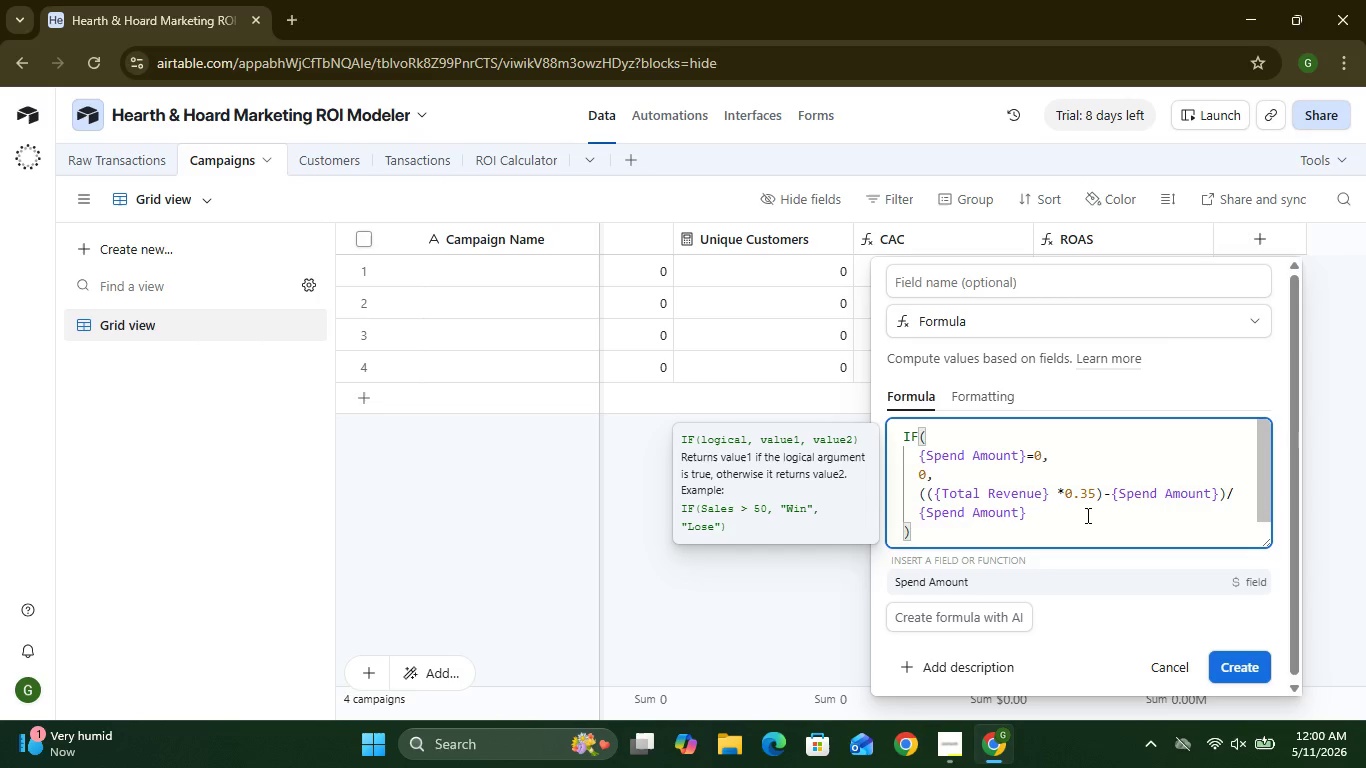 
left_click([988, 397])
 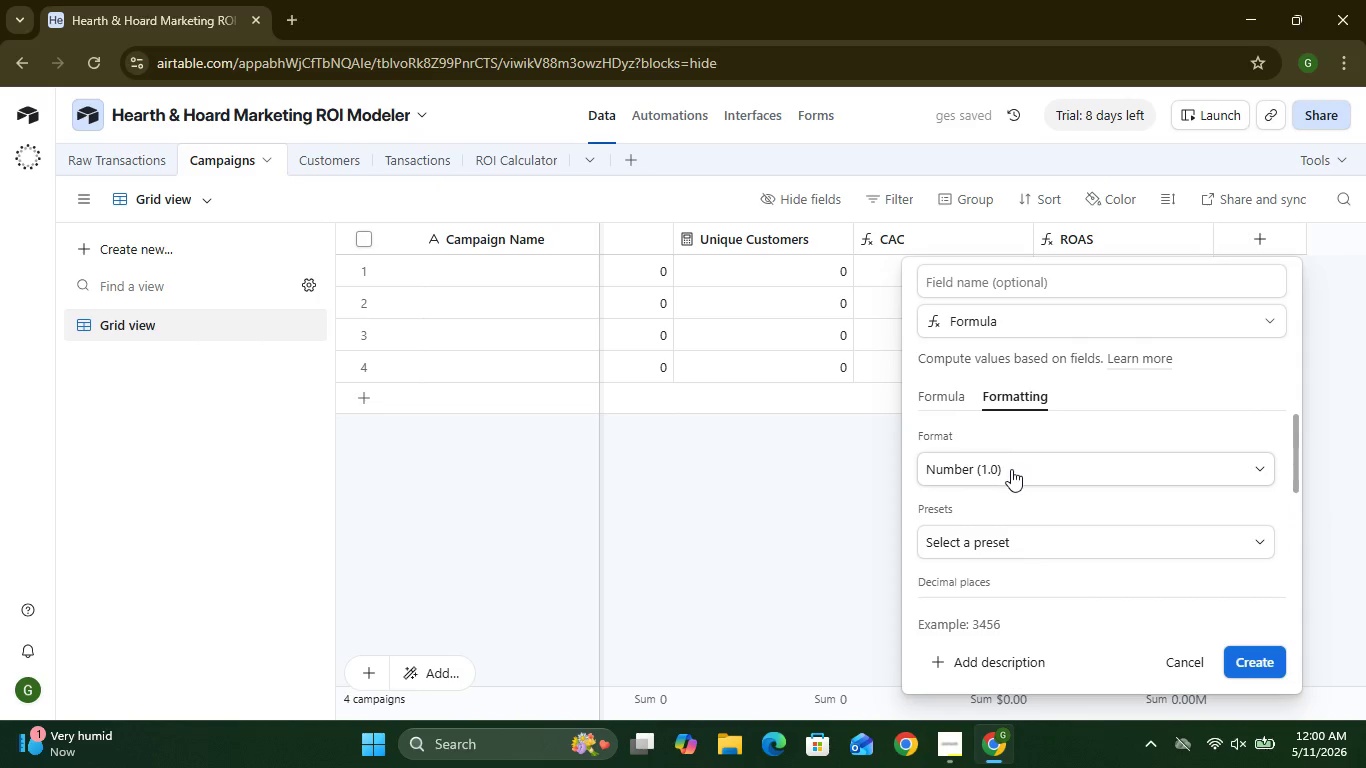 
left_click([1011, 469])
 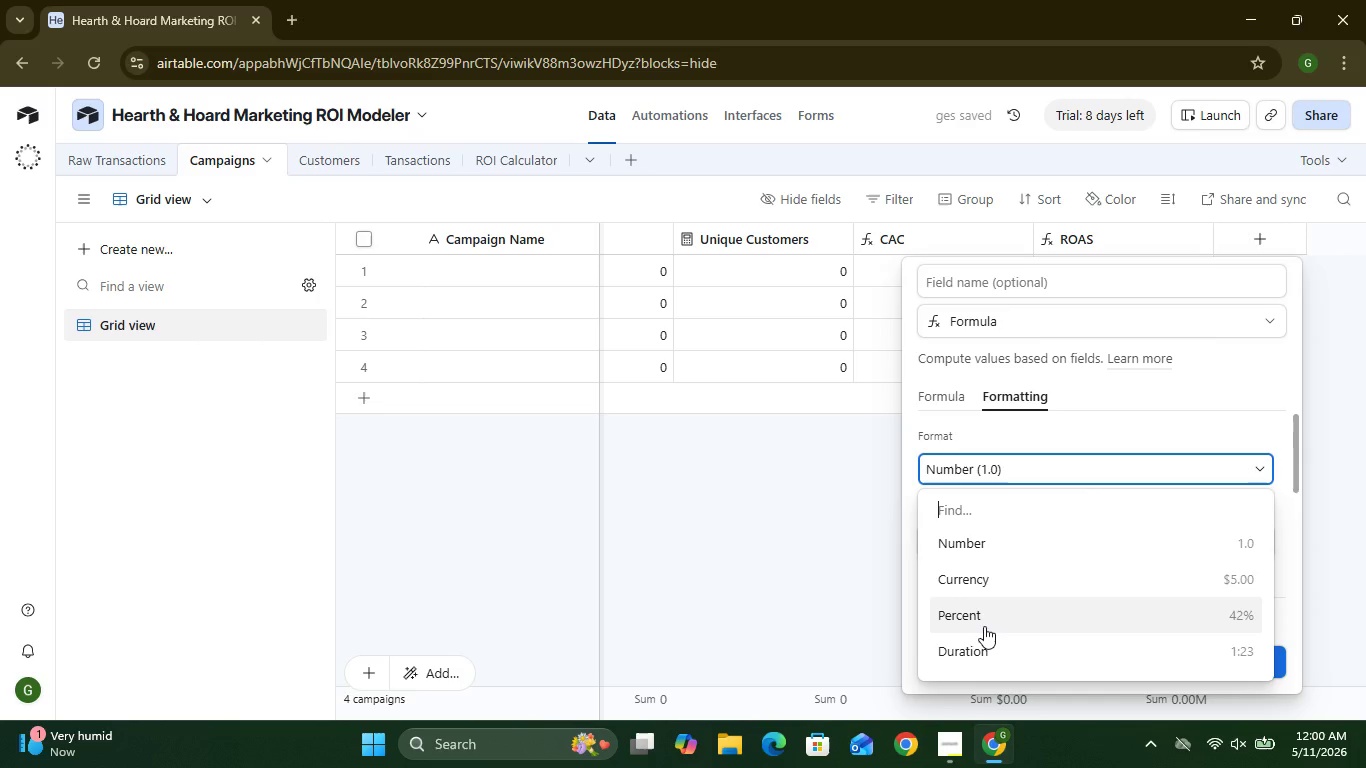 
left_click([984, 626])
 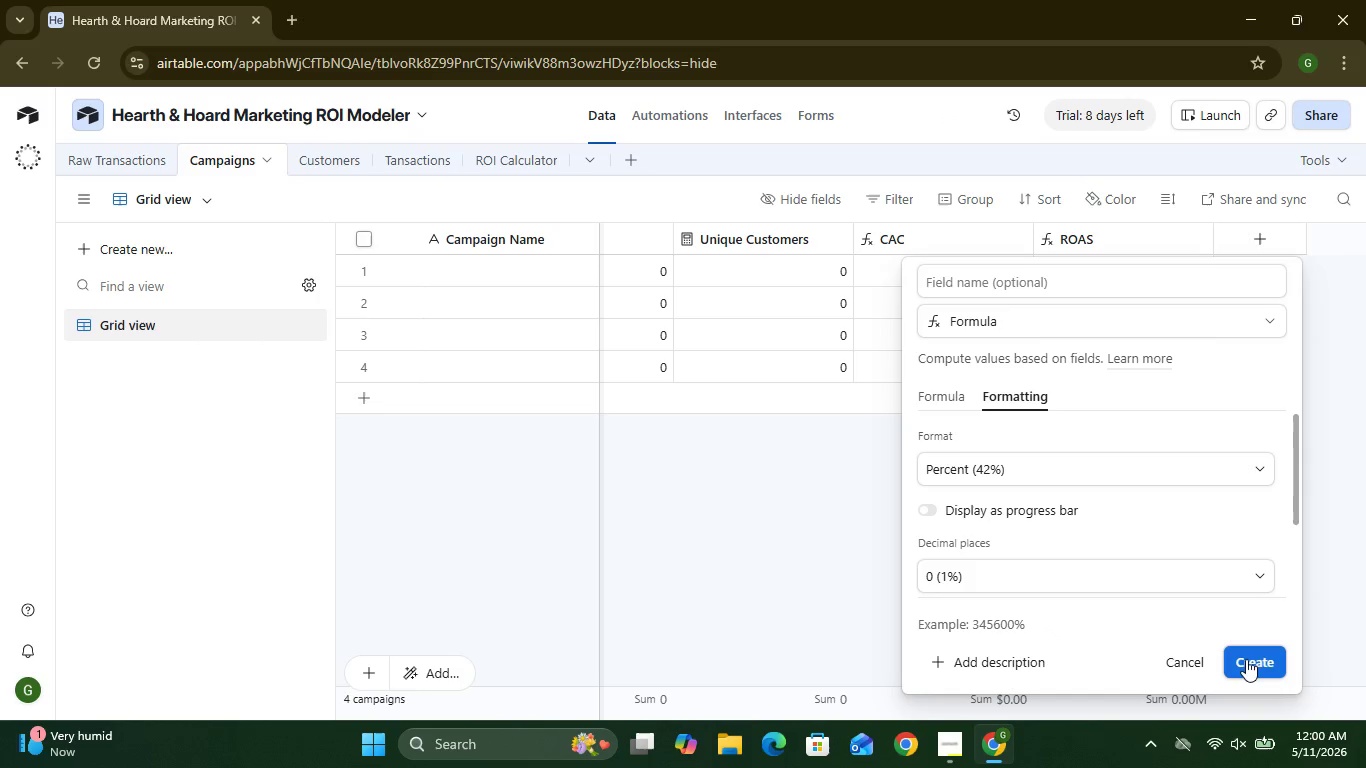 
left_click([1011, 285])
 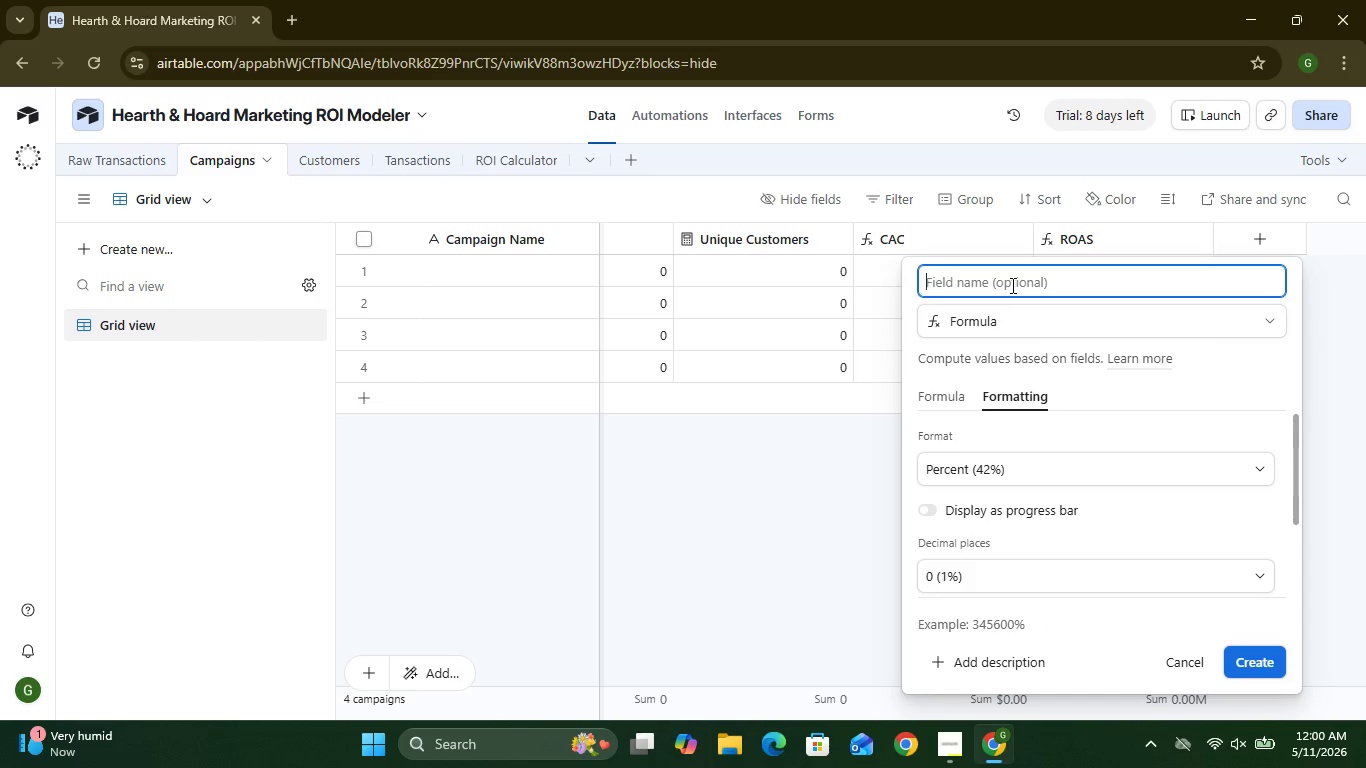 
type(Contribution Margin ROI)
 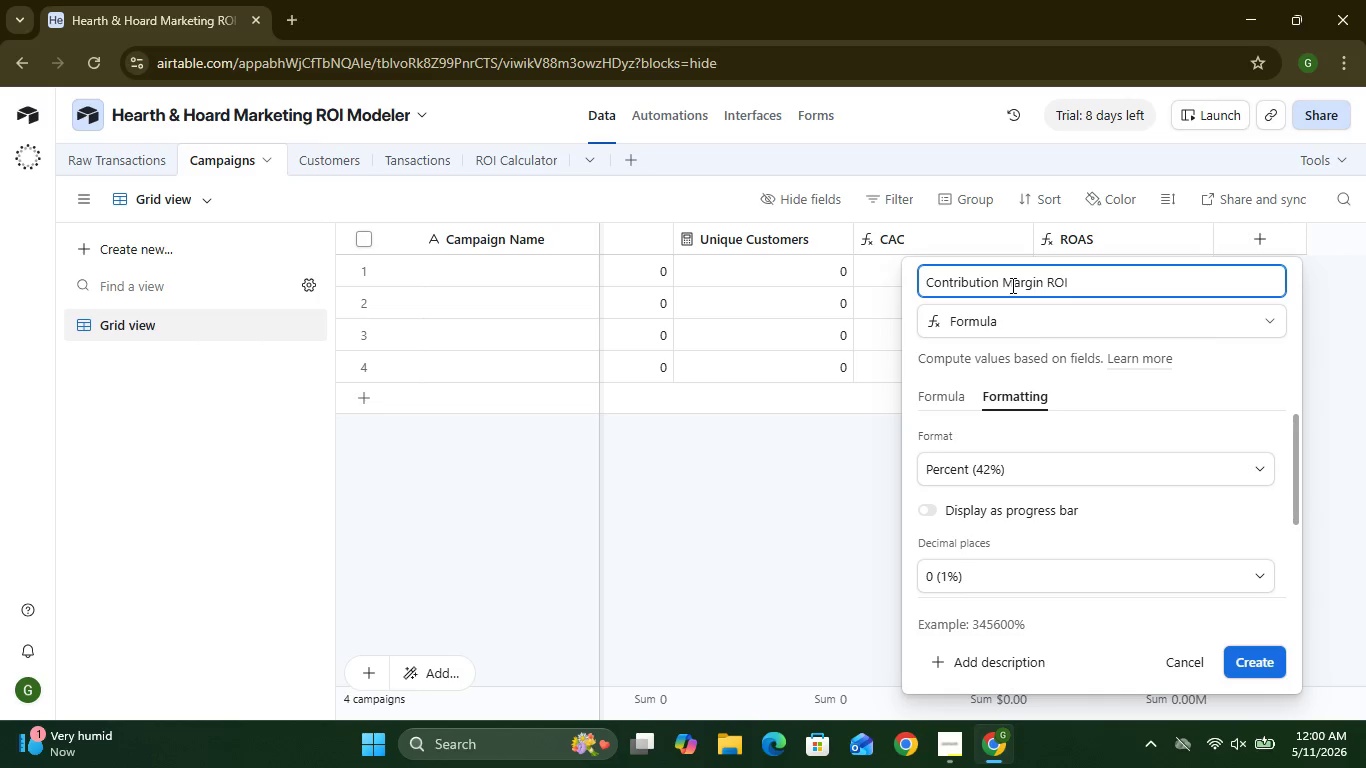 
wait(7.06)
 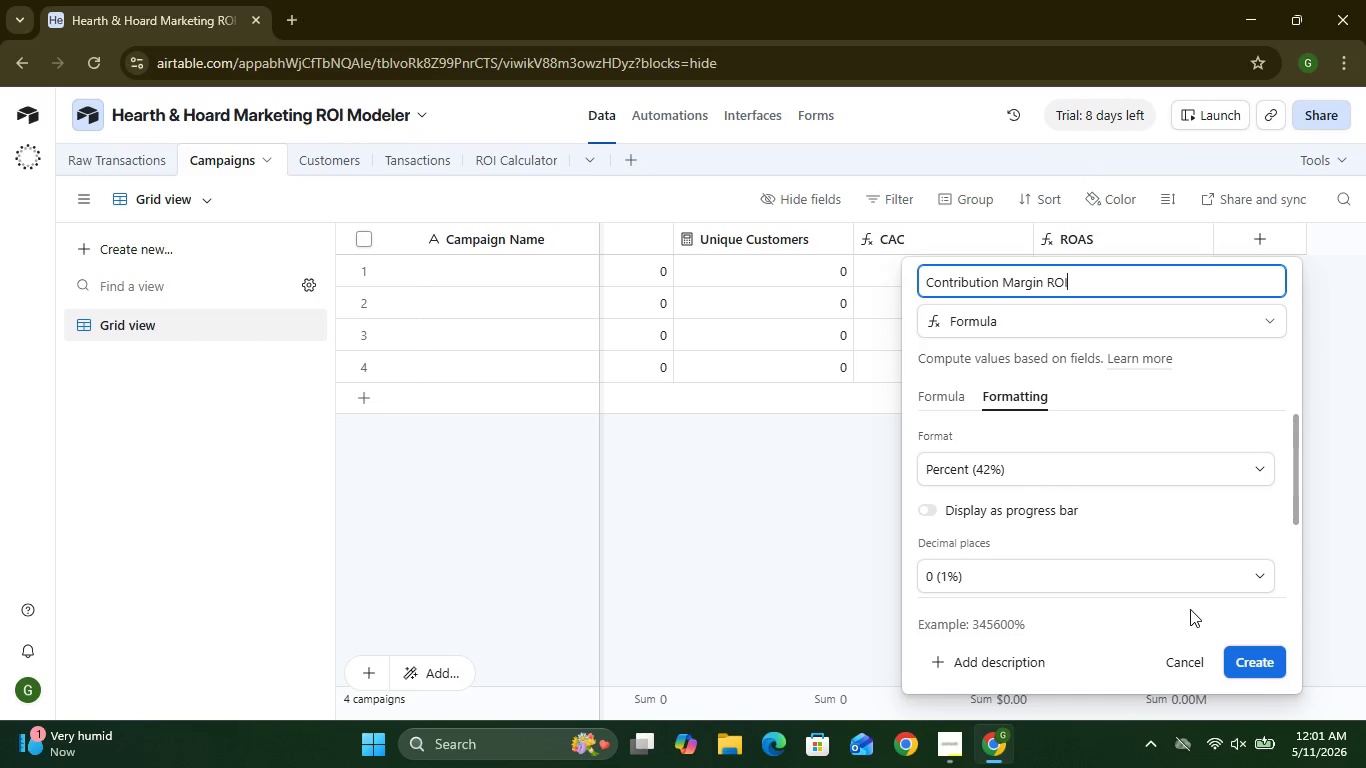 
left_click([1233, 648])
 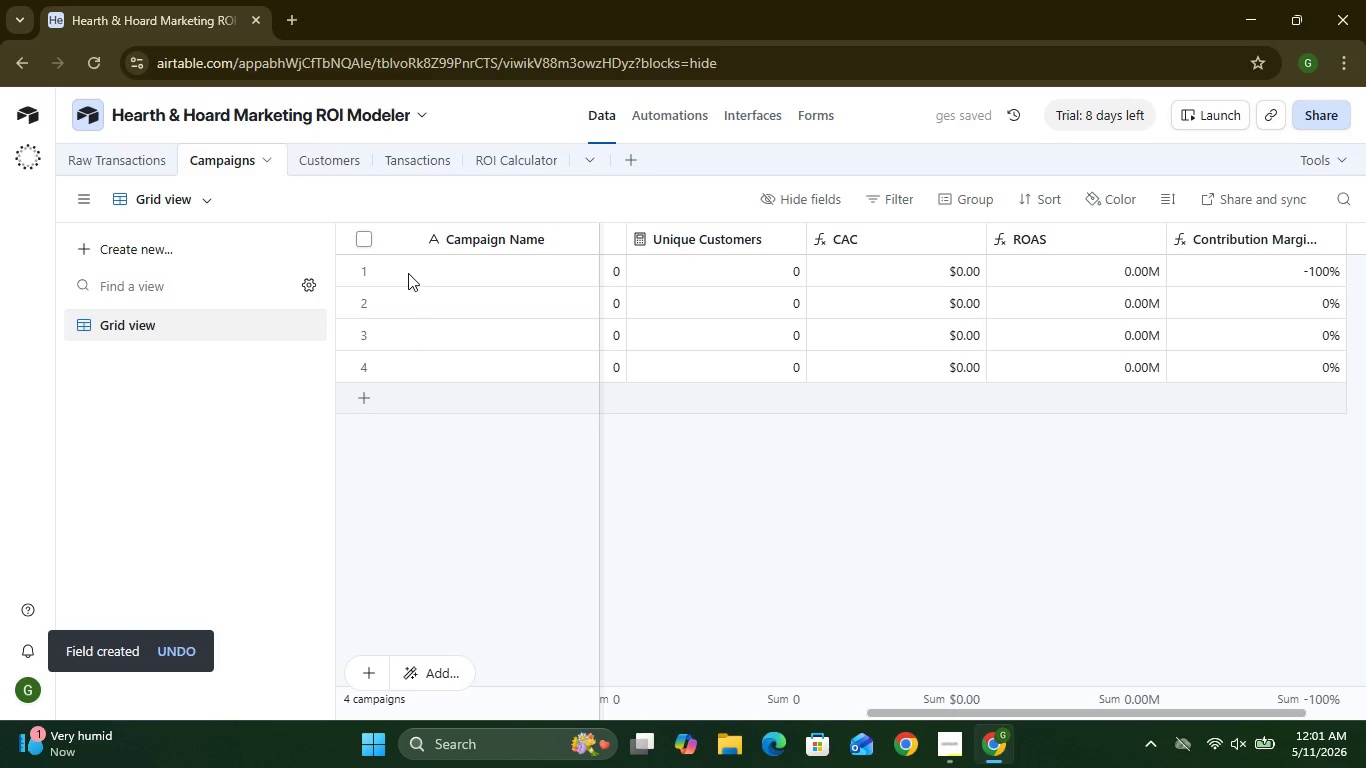 
wait(7.2)
 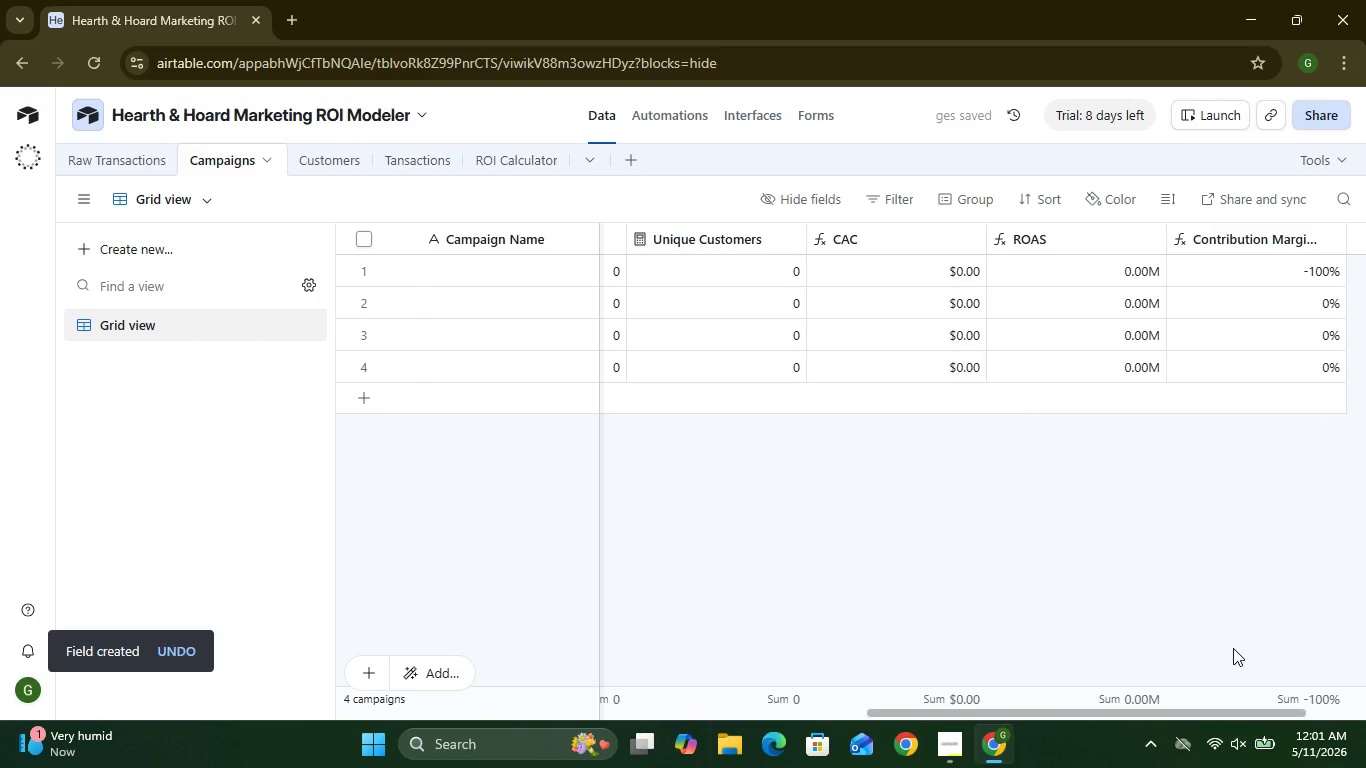 
left_click_drag(start_coordinate=[335, 164], to_coordinate=[333, 170])
 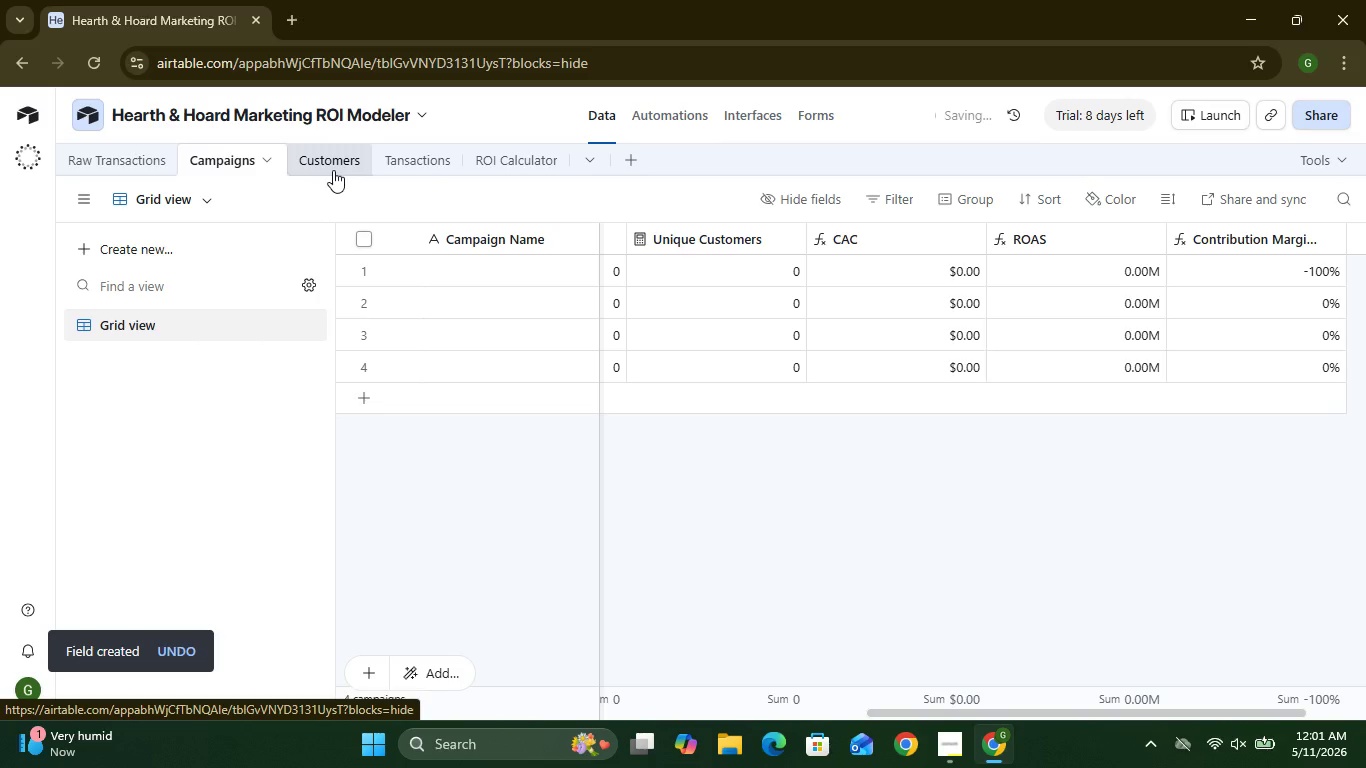 
left_click([333, 170])
 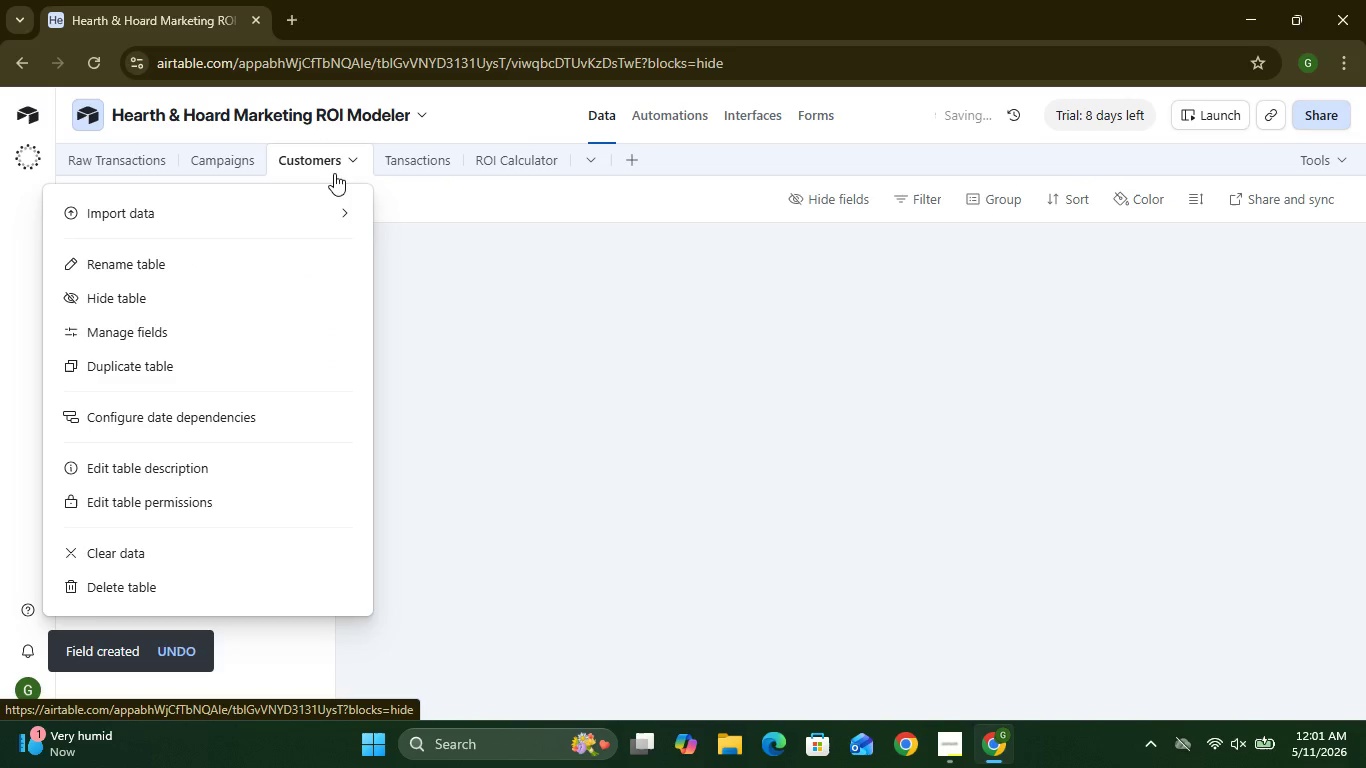 
left_click([420, 327])
 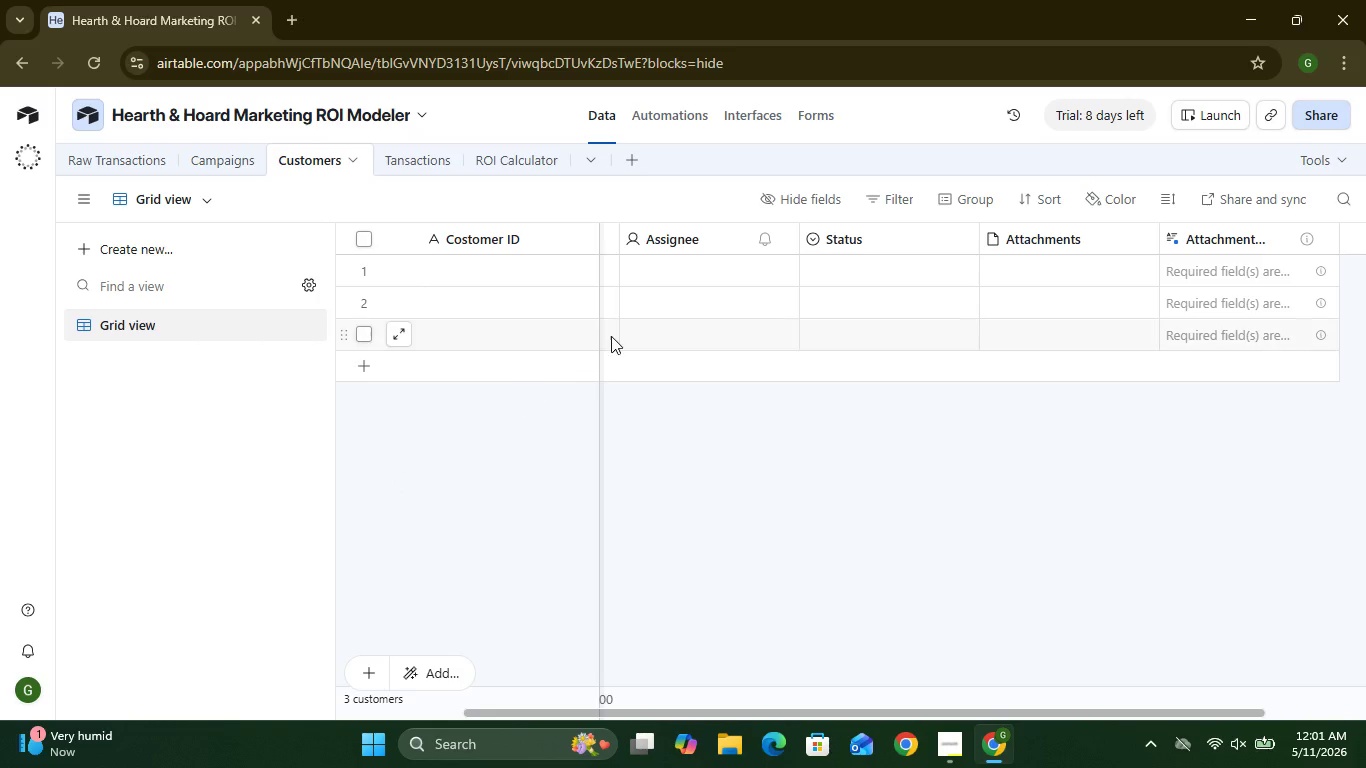 
wait(32.61)
 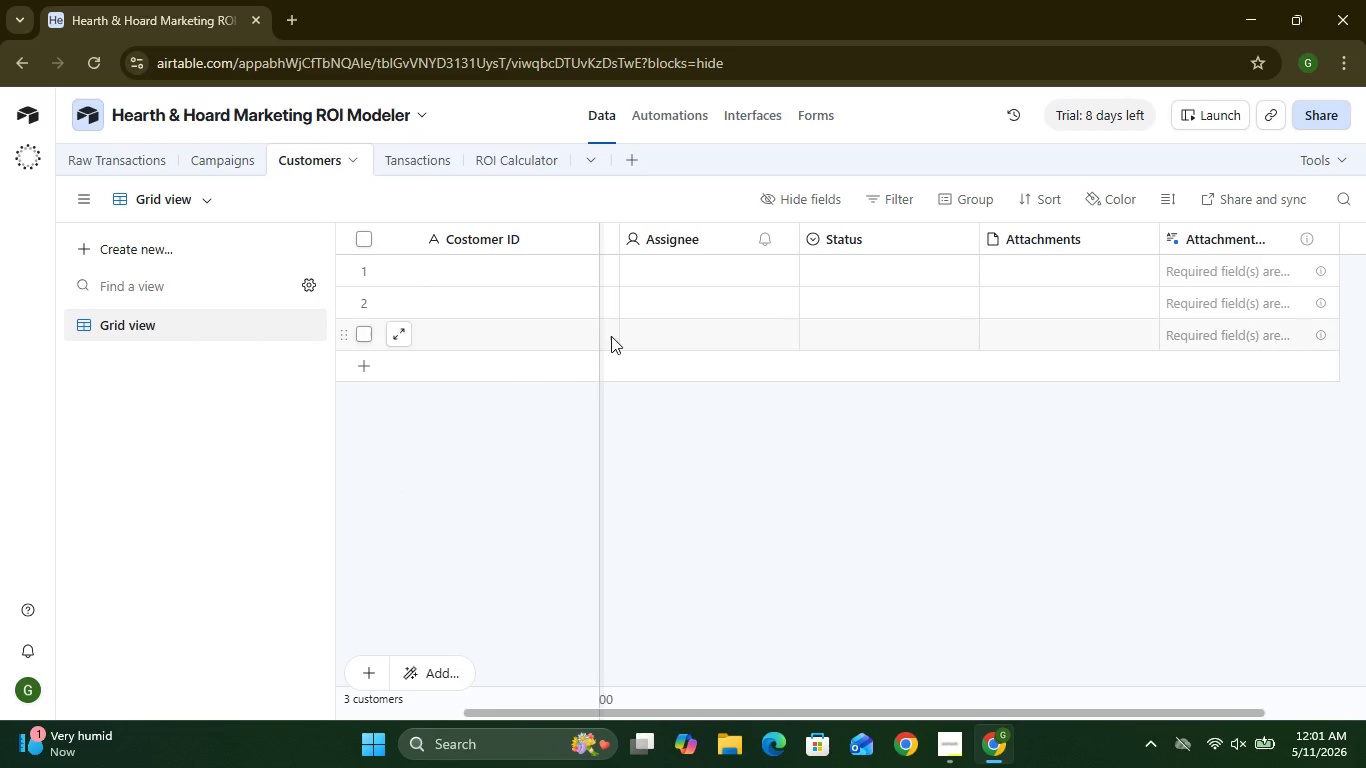 
left_click([584, 241])
 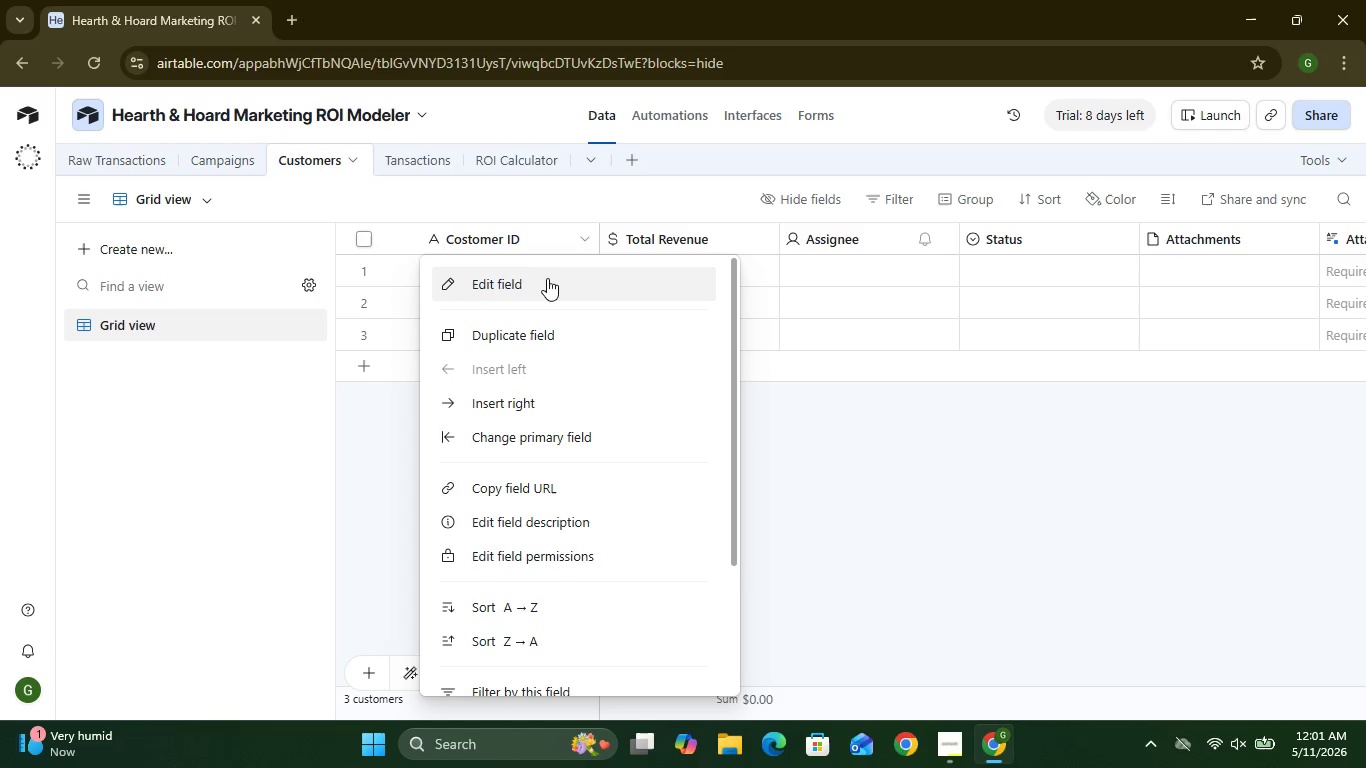 
left_click([543, 282])
 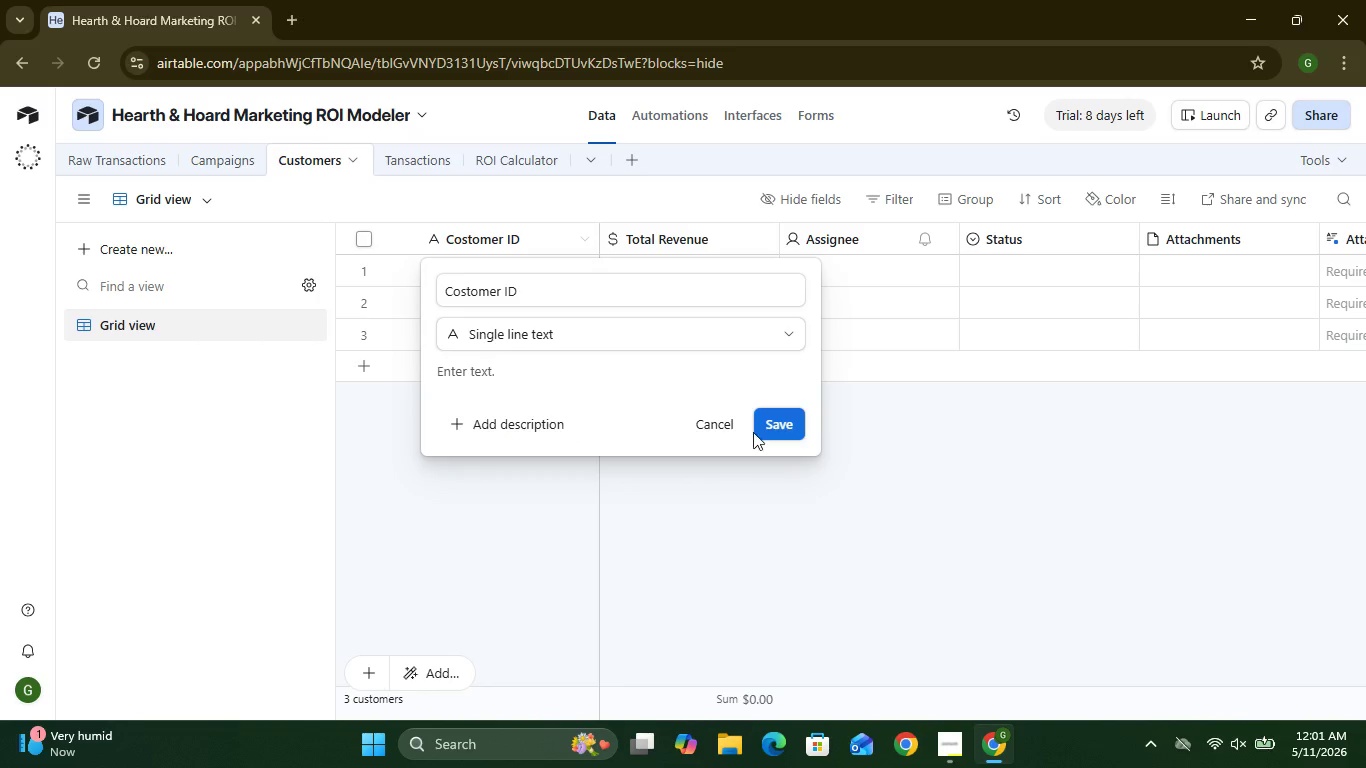 
left_click([780, 423])
 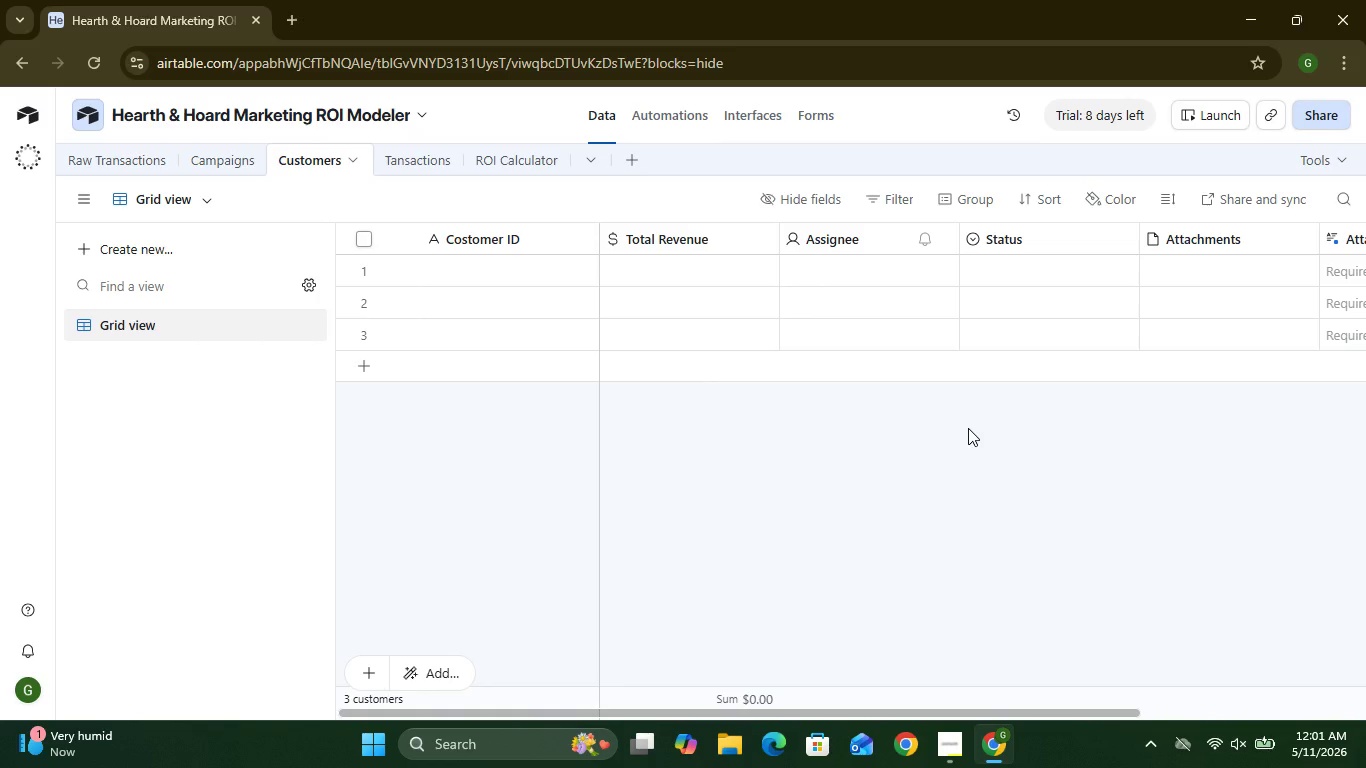 
left_click_drag(start_coordinate=[968, 428], to_coordinate=[1052, 330])
 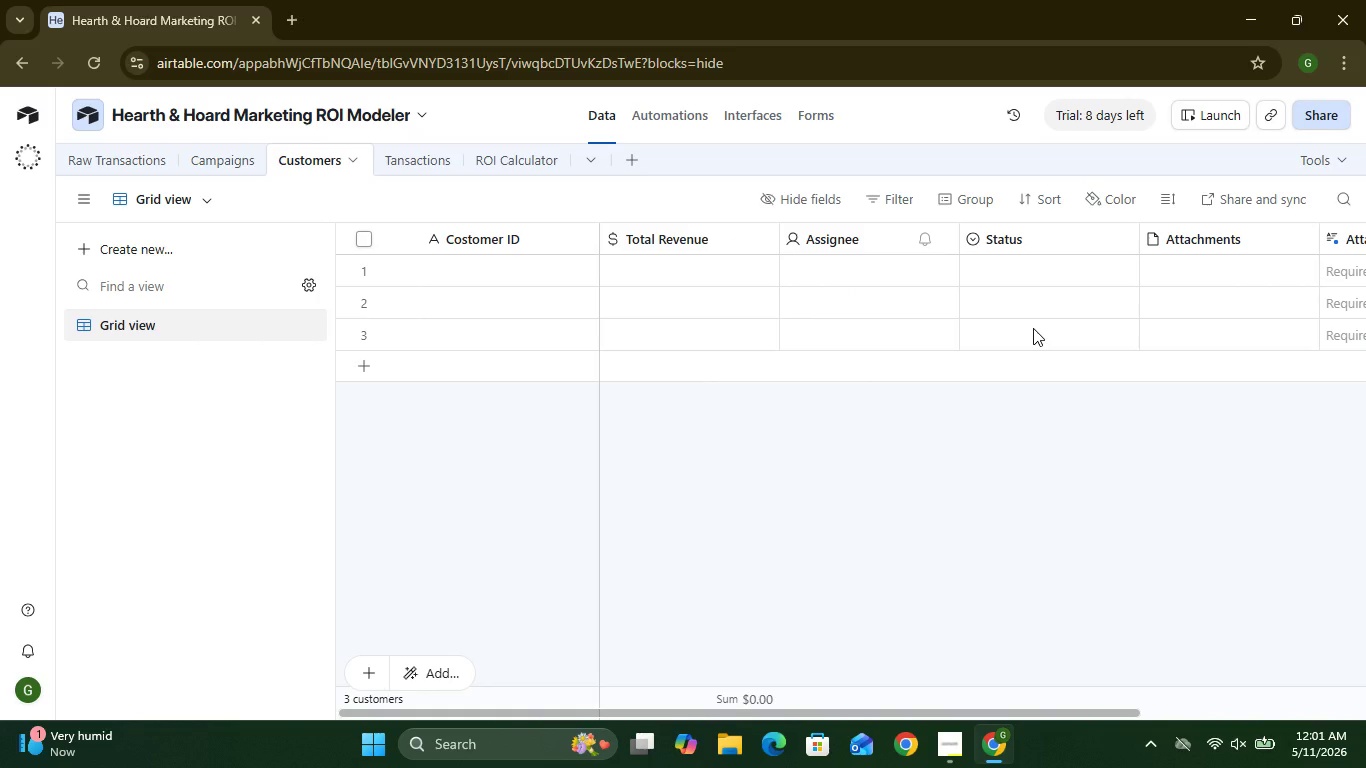 
mouse_move([750, 244])
 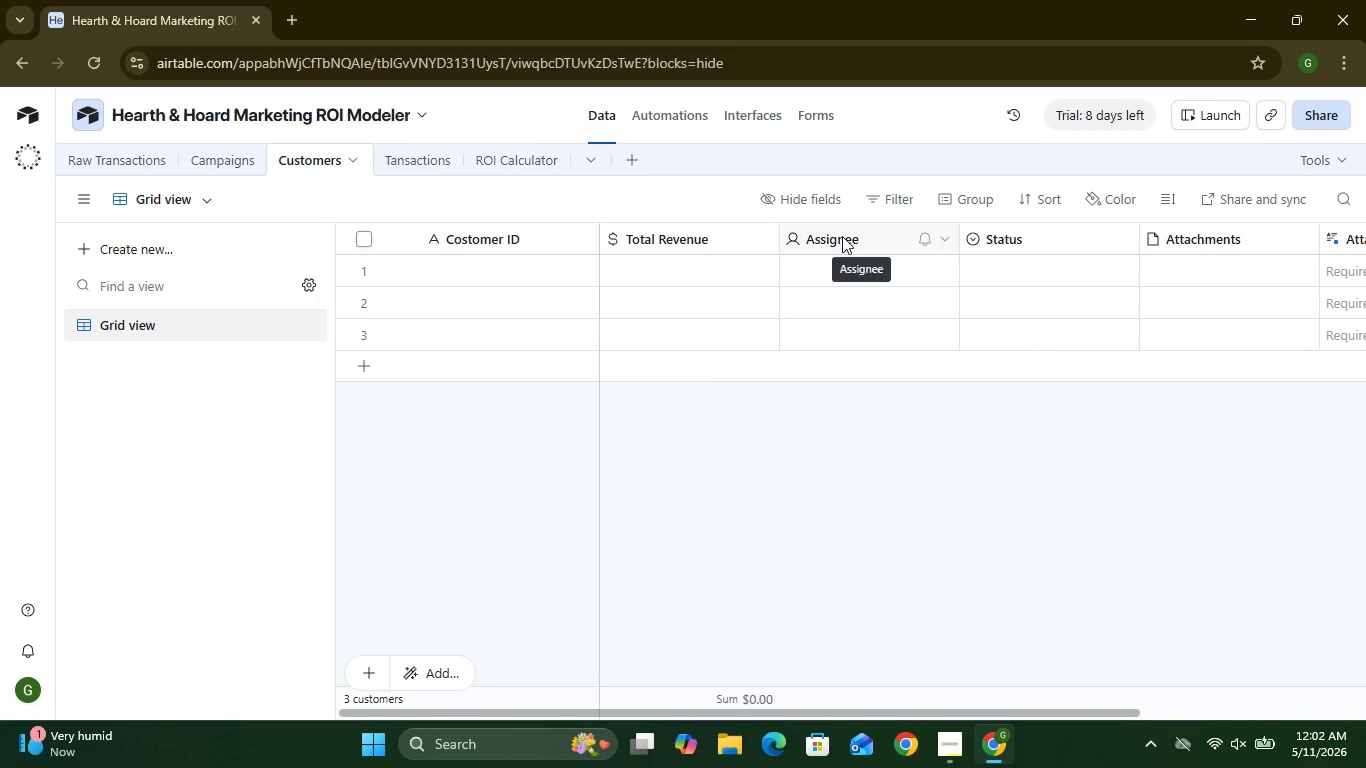 
double_click([842, 236])
 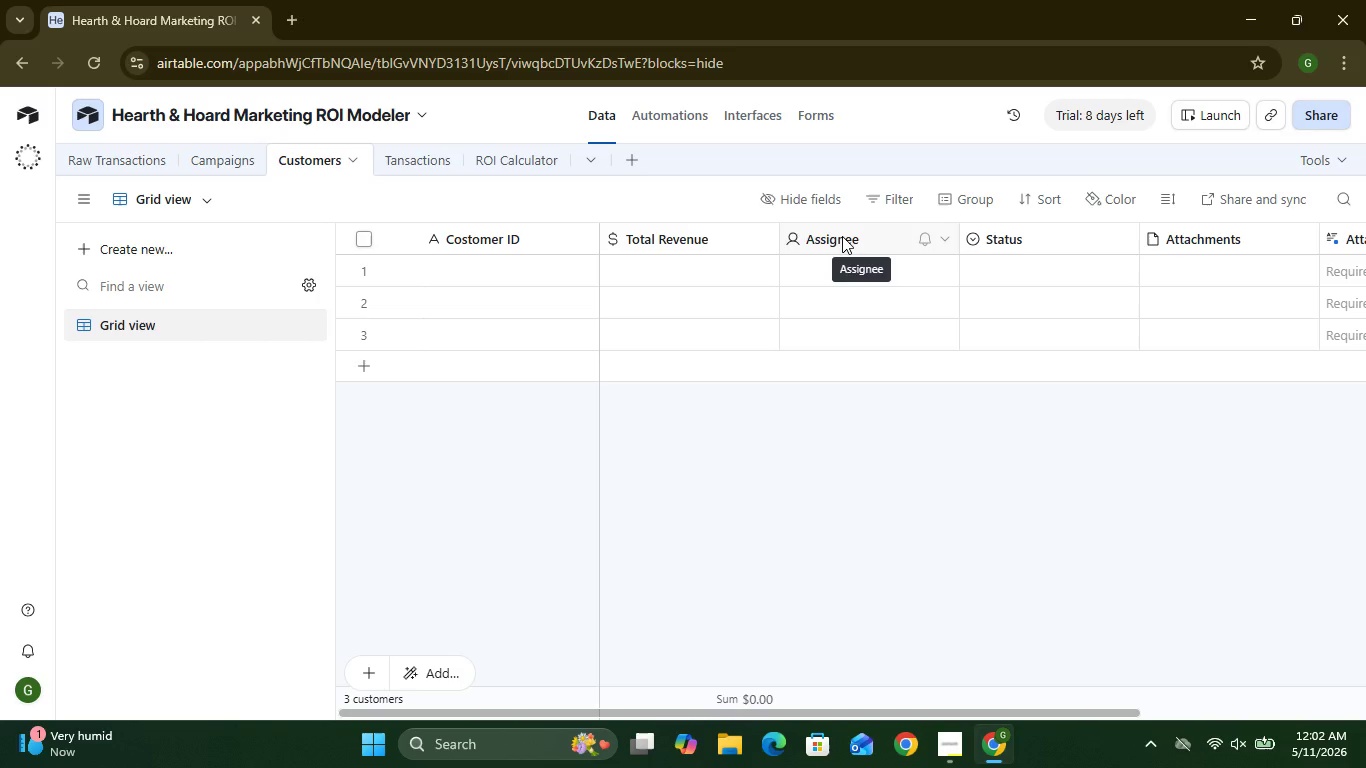 
triple_click([842, 236])
 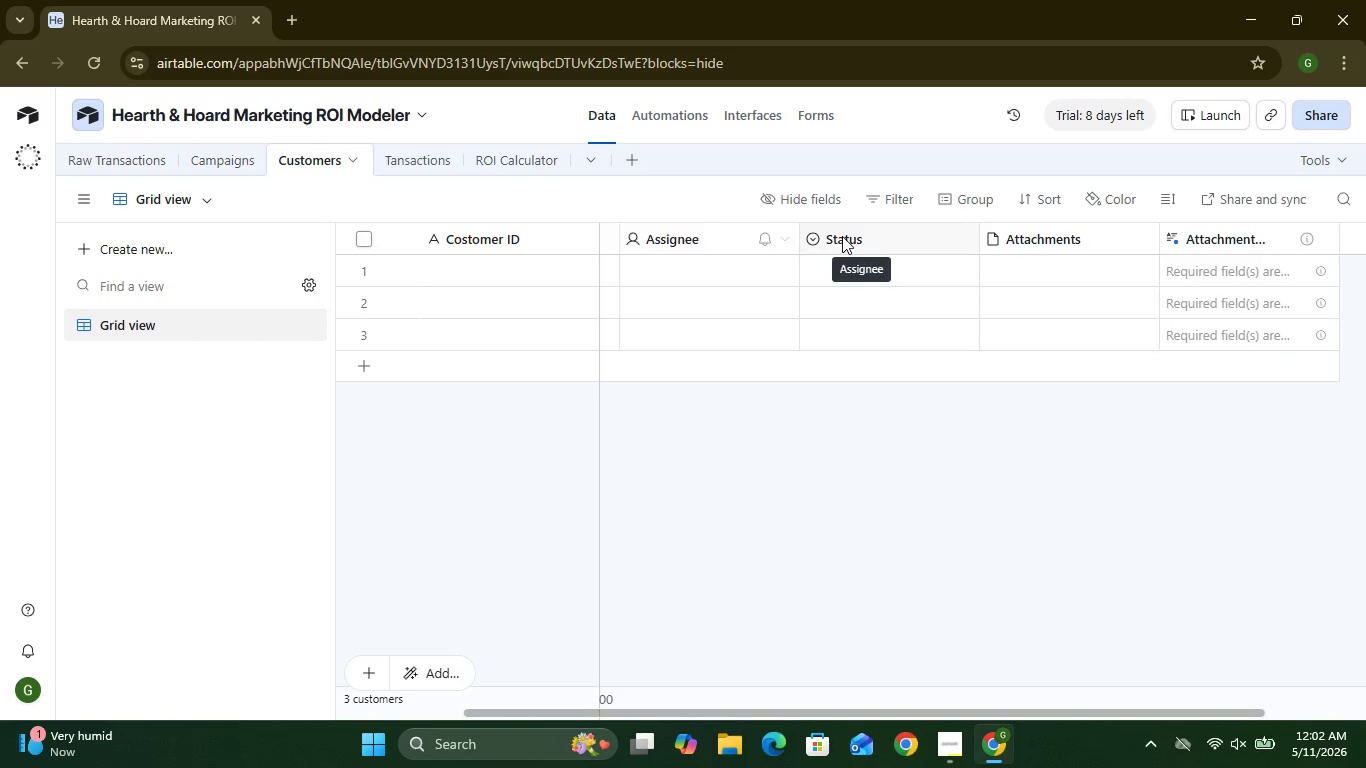 
double_click([842, 236])
 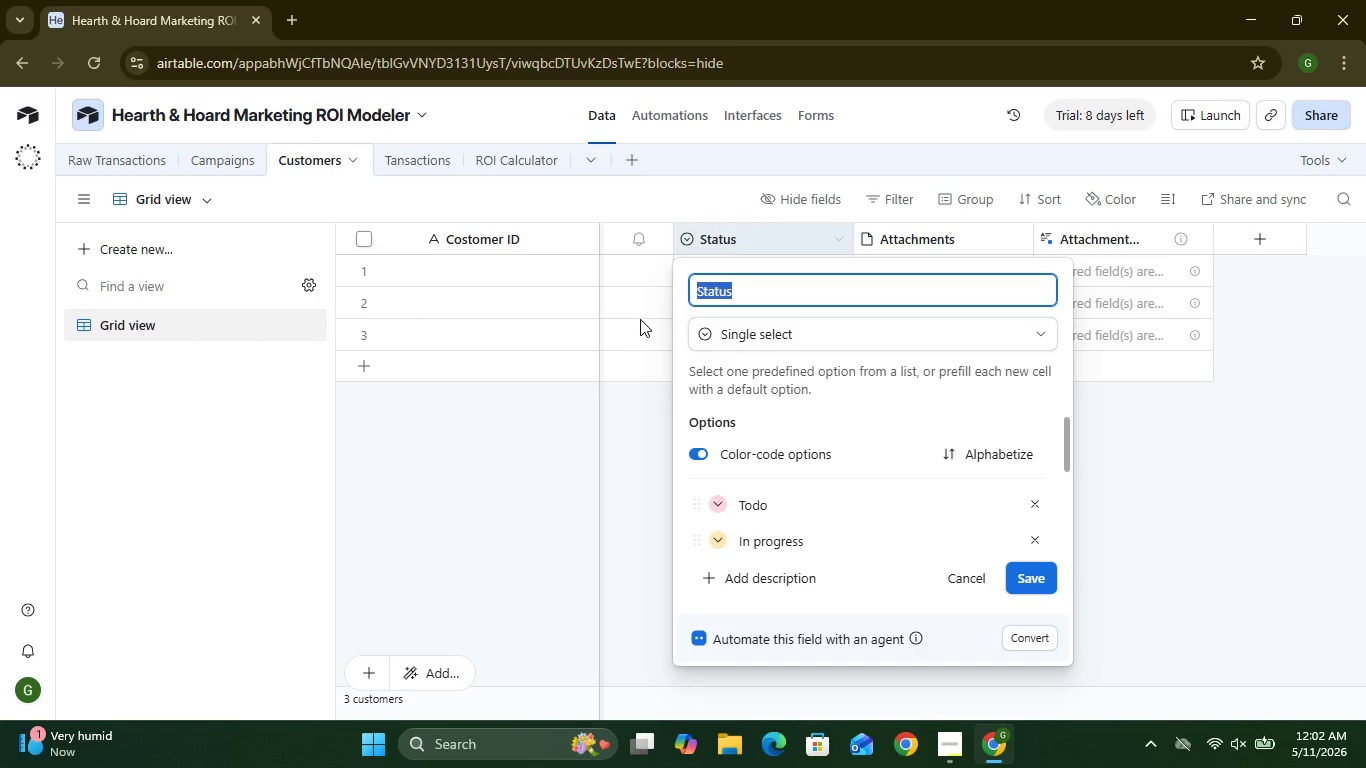 
left_click([626, 436])
 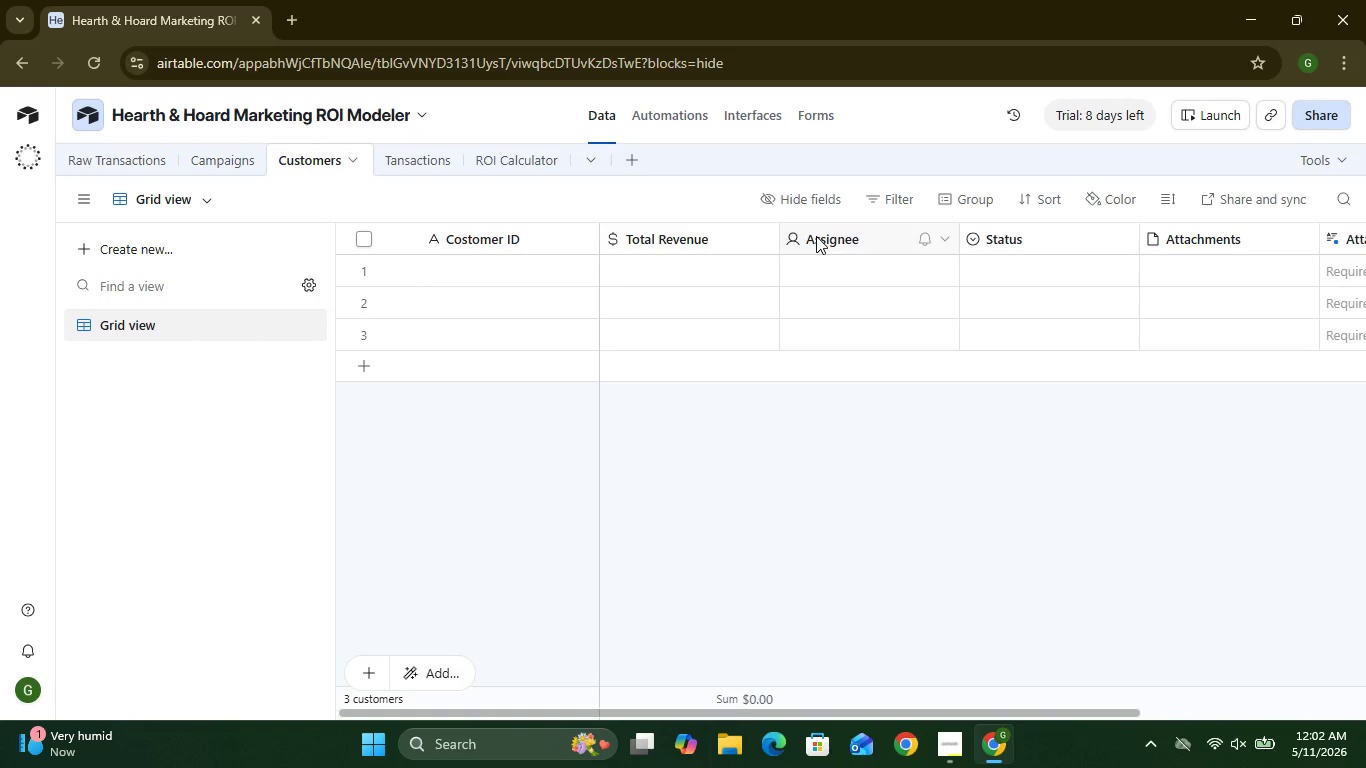 
double_click([816, 236])
 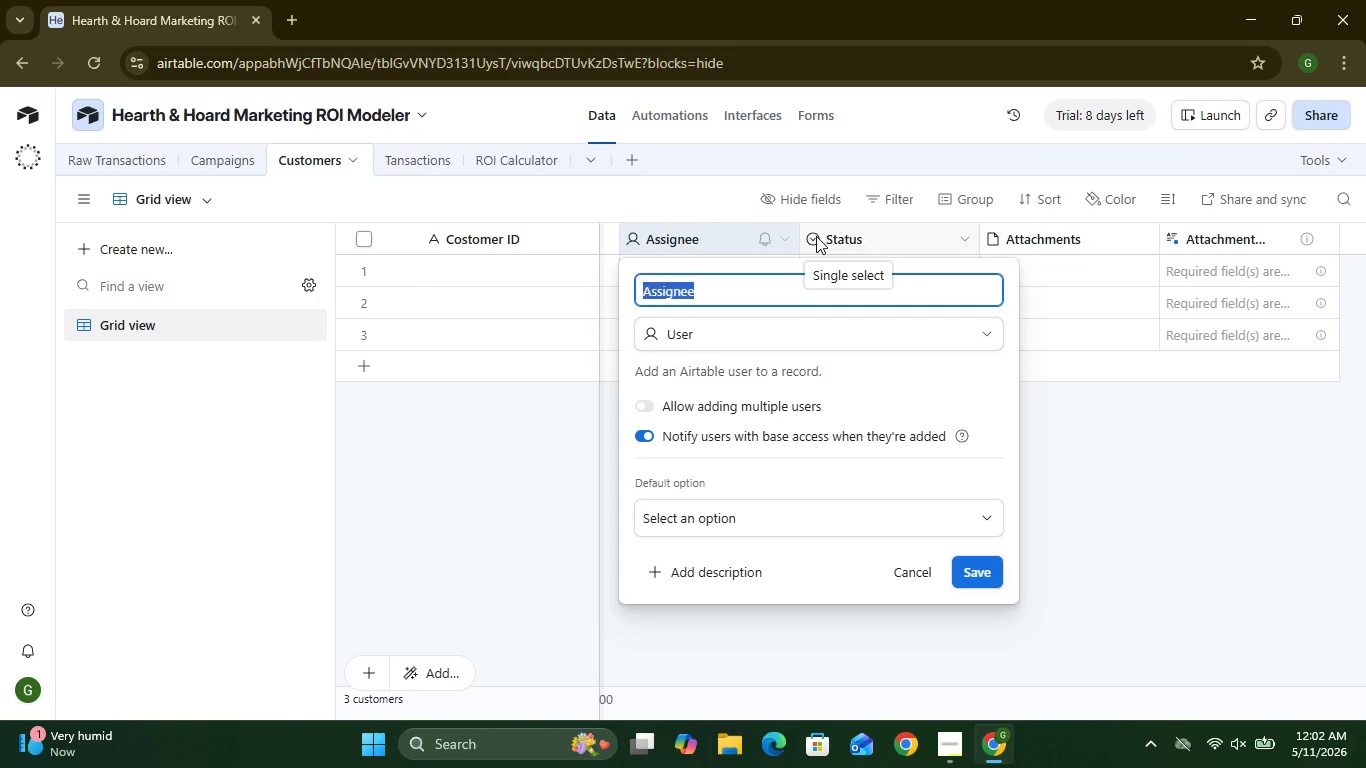 
type(Transactions)
 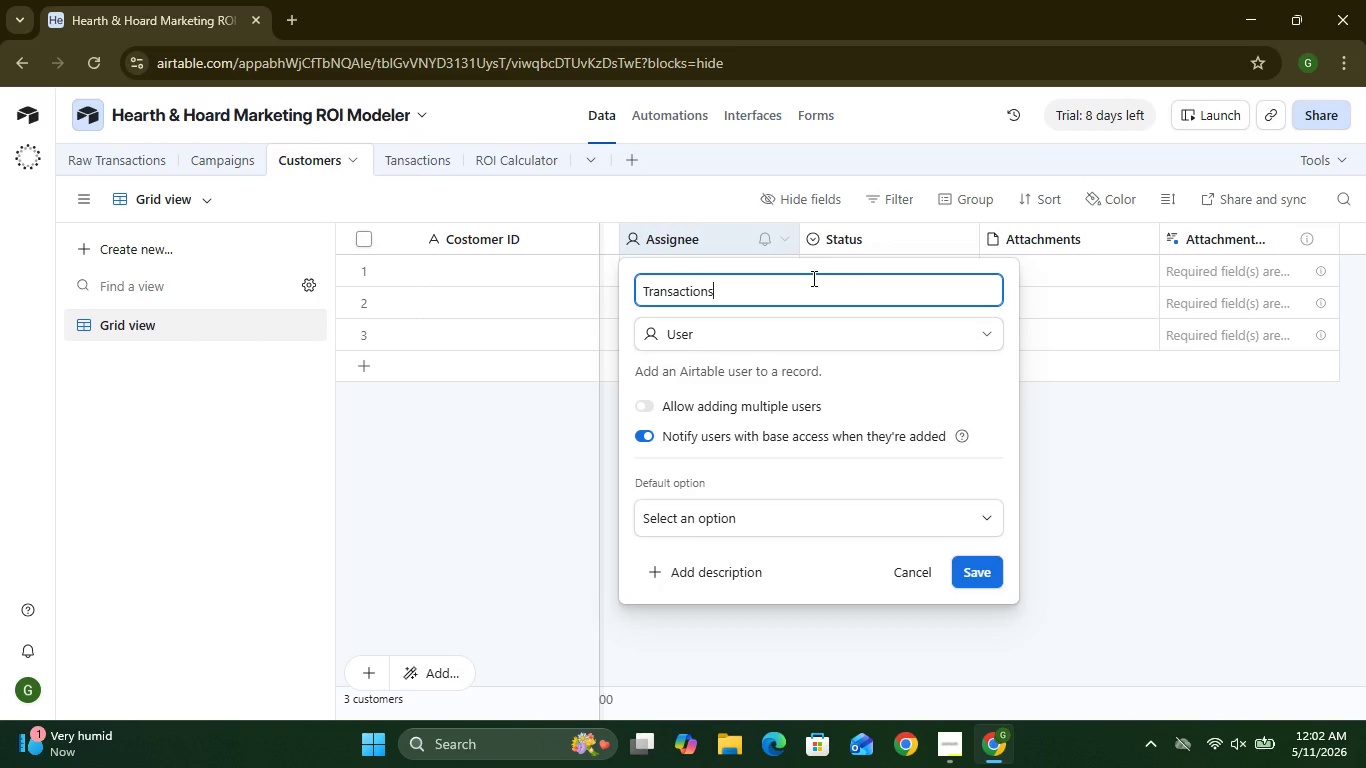 
left_click_drag(start_coordinate=[809, 296], to_coordinate=[793, 348])
 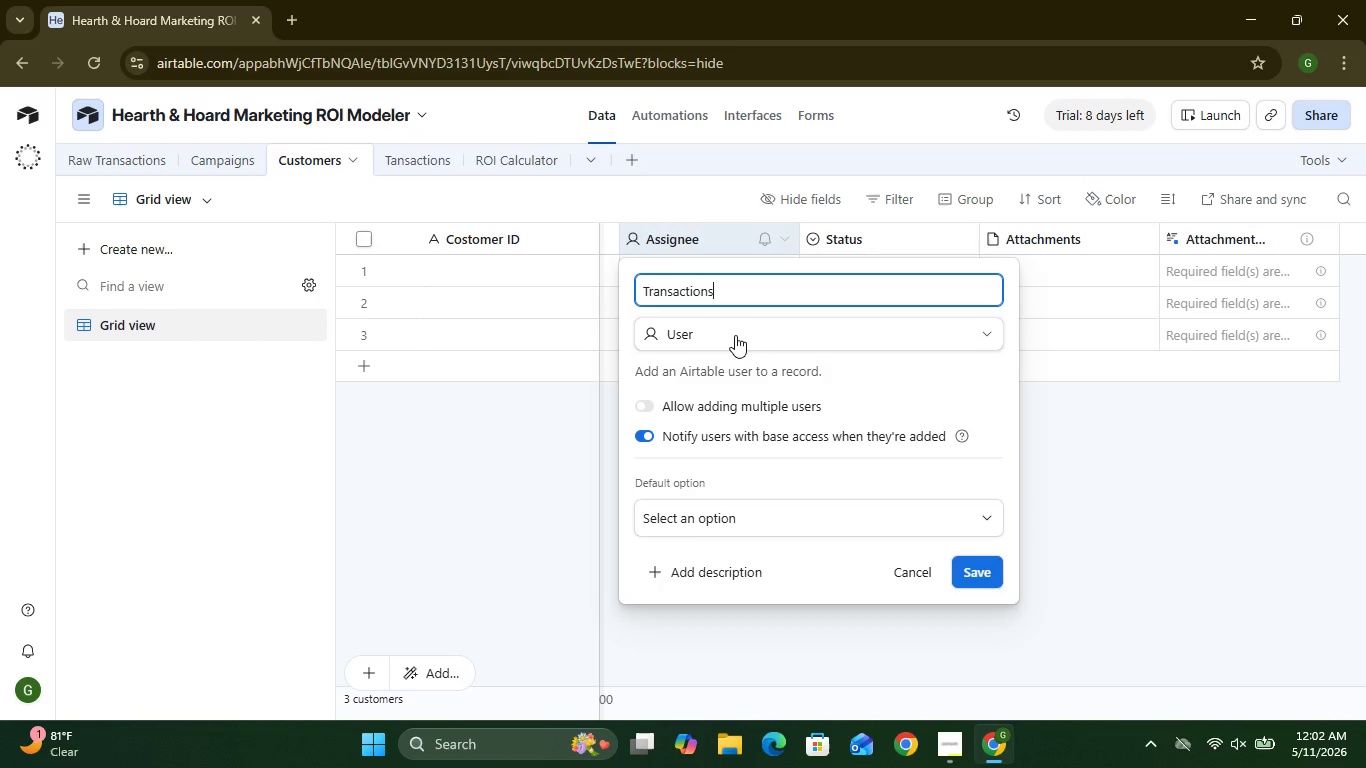 
left_click([735, 335])
 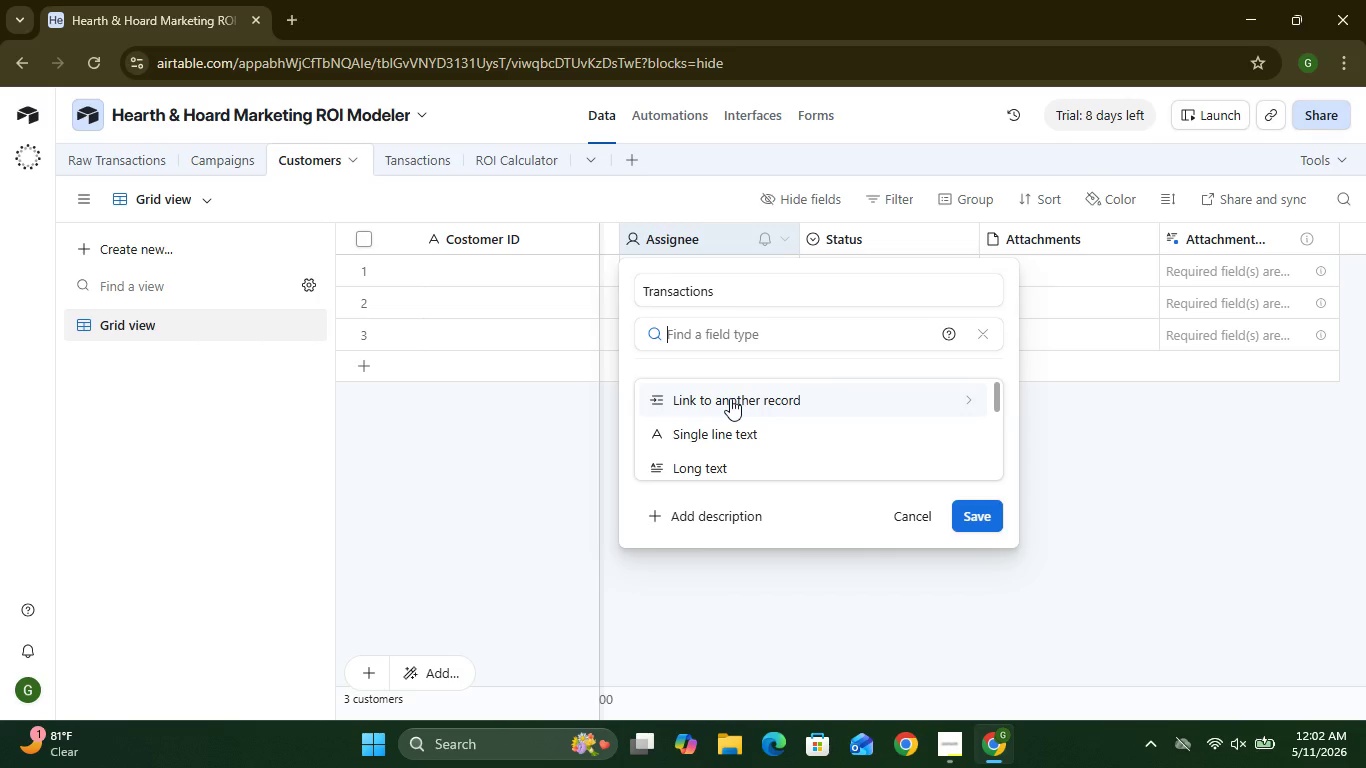 
left_click([730, 398])
 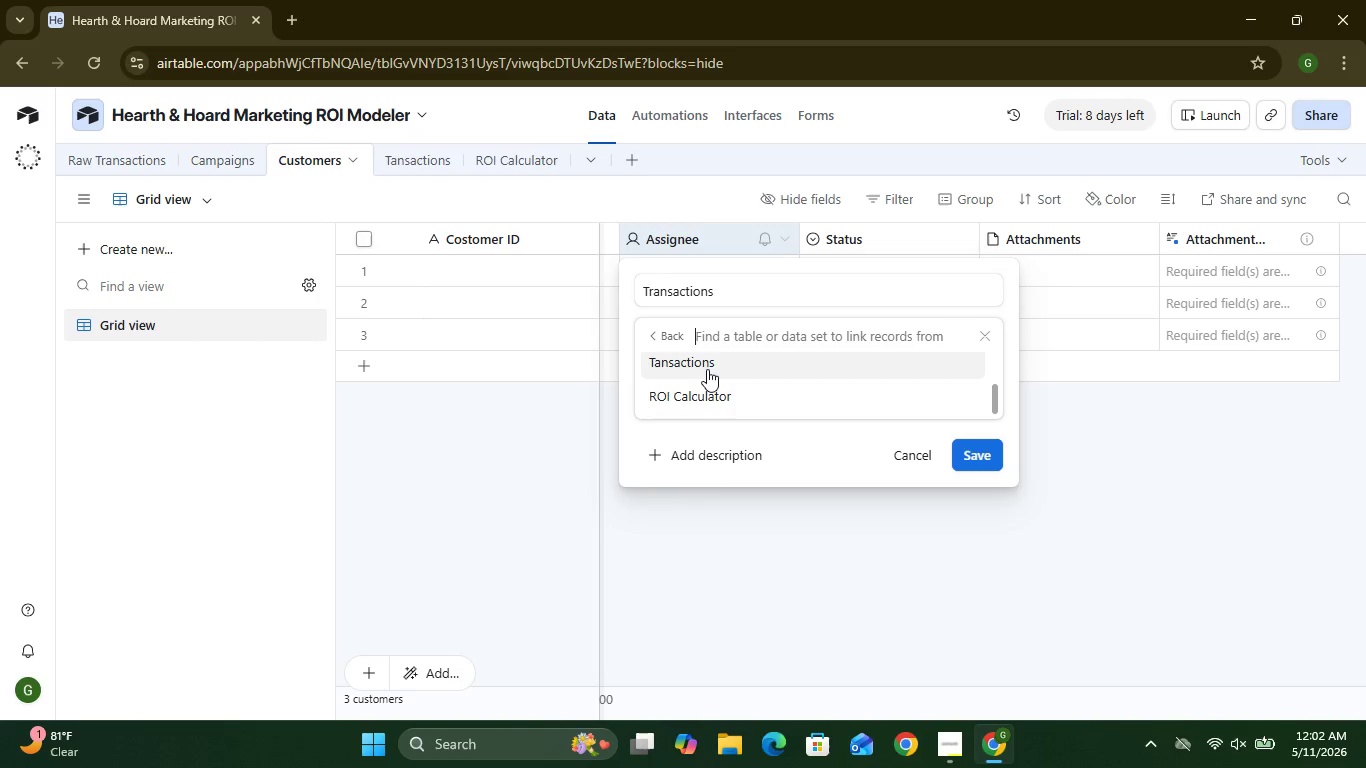 
wait(9.84)
 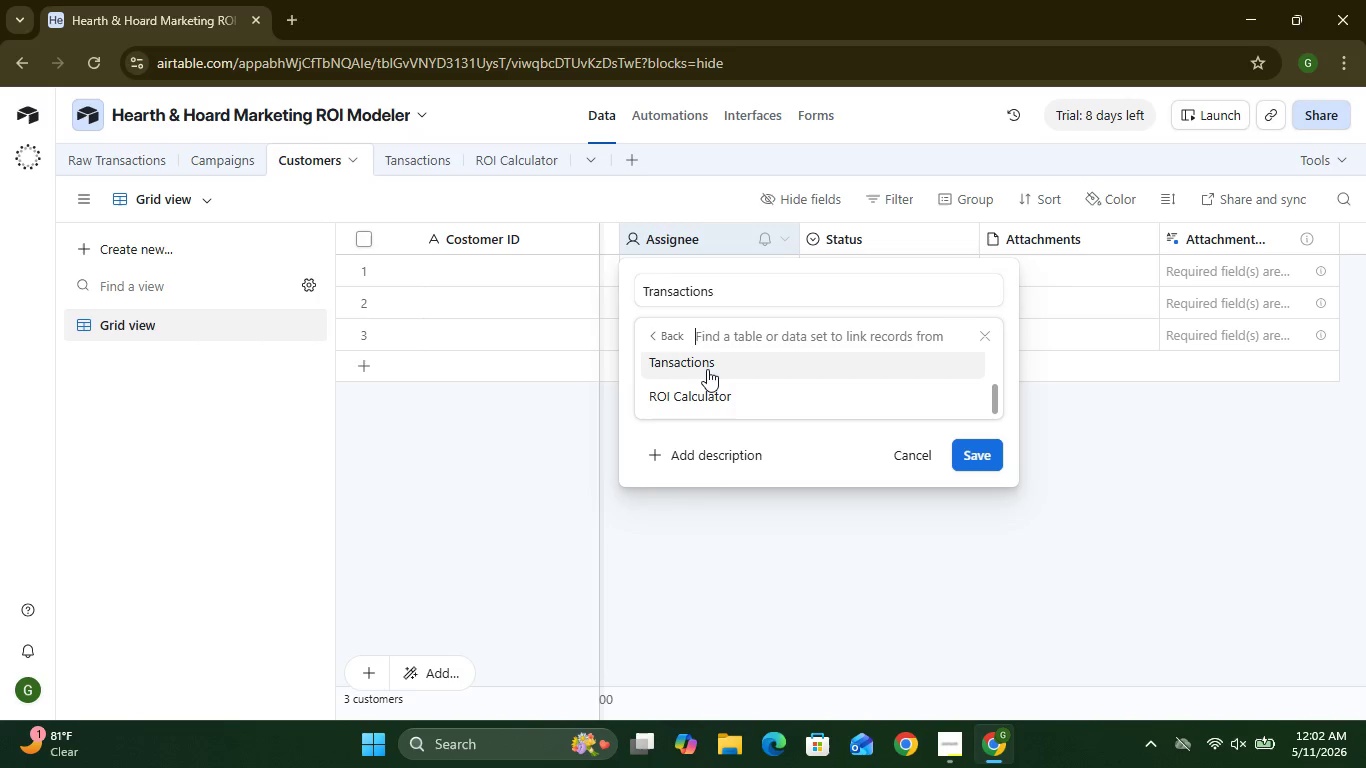 
left_click([425, 166])
 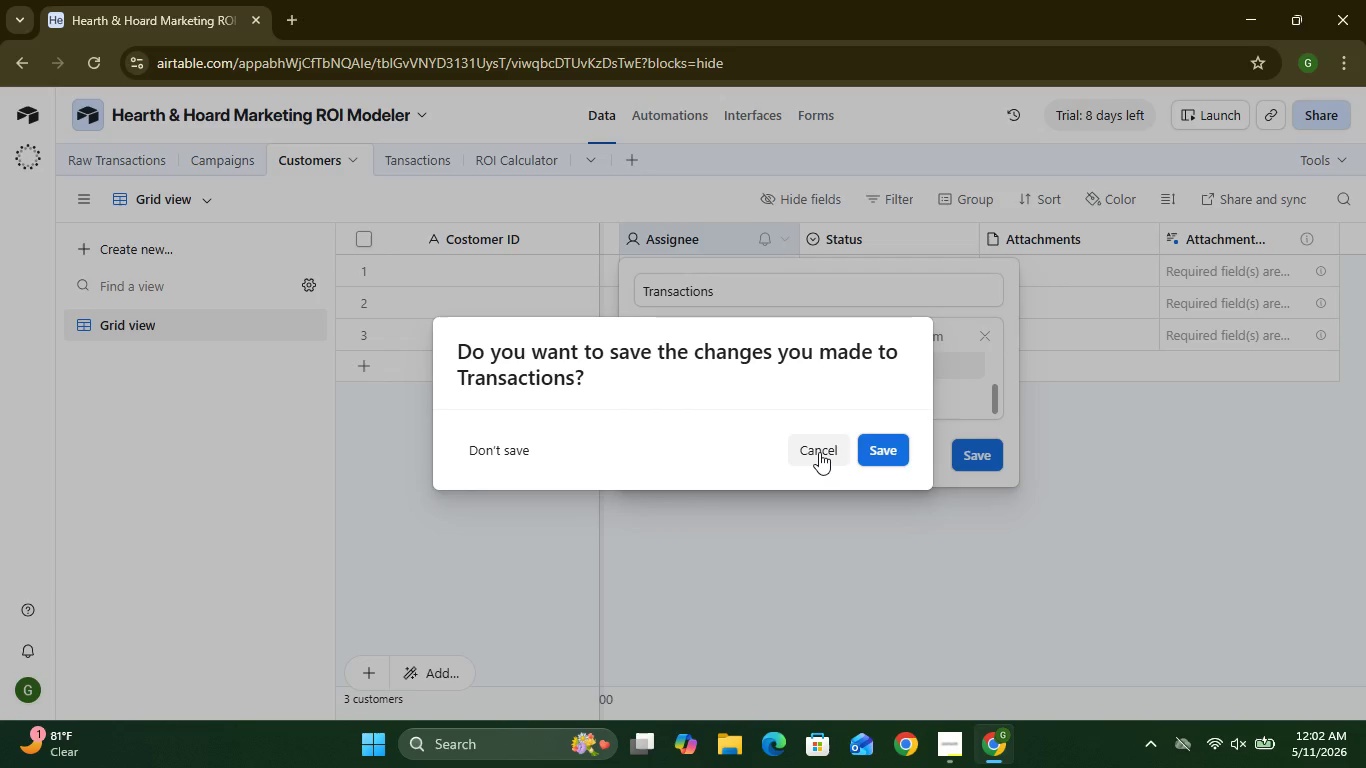 
left_click([819, 452])
 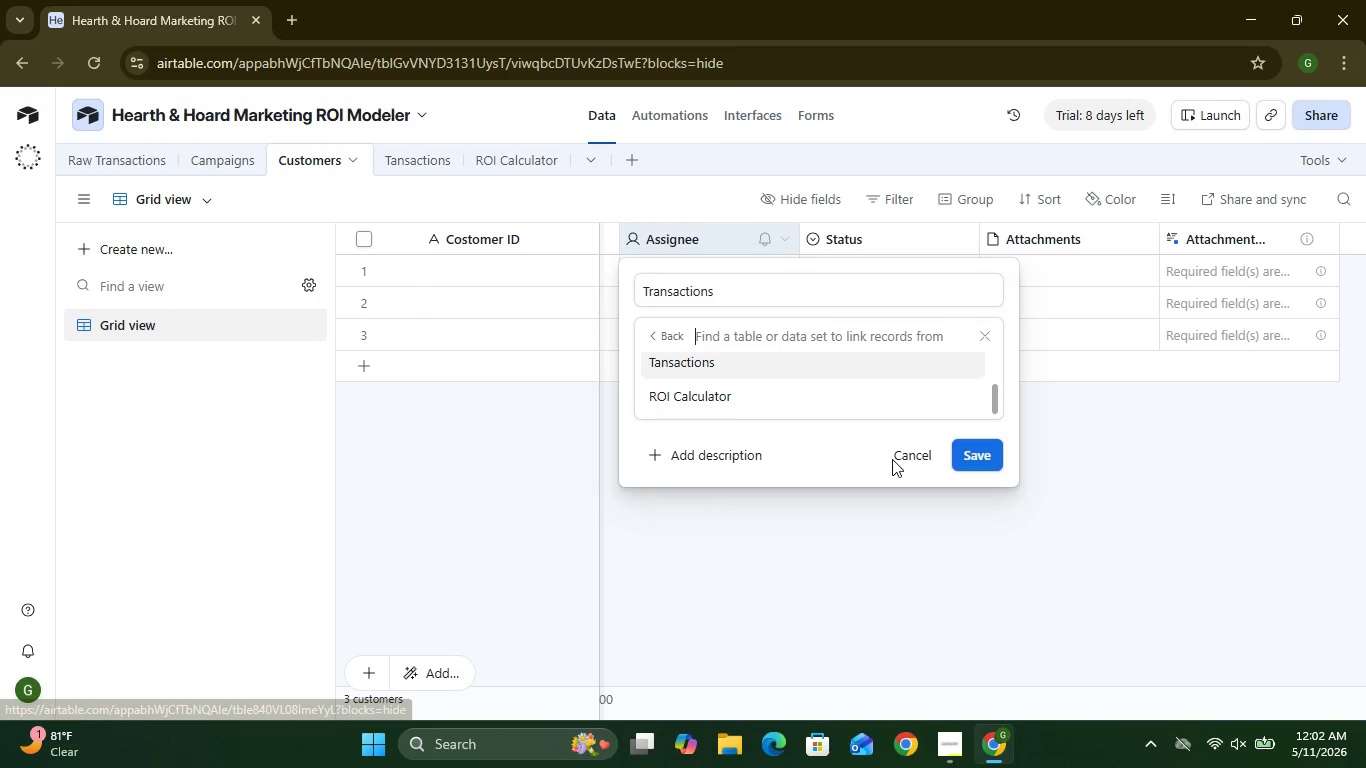 
left_click([920, 458])
 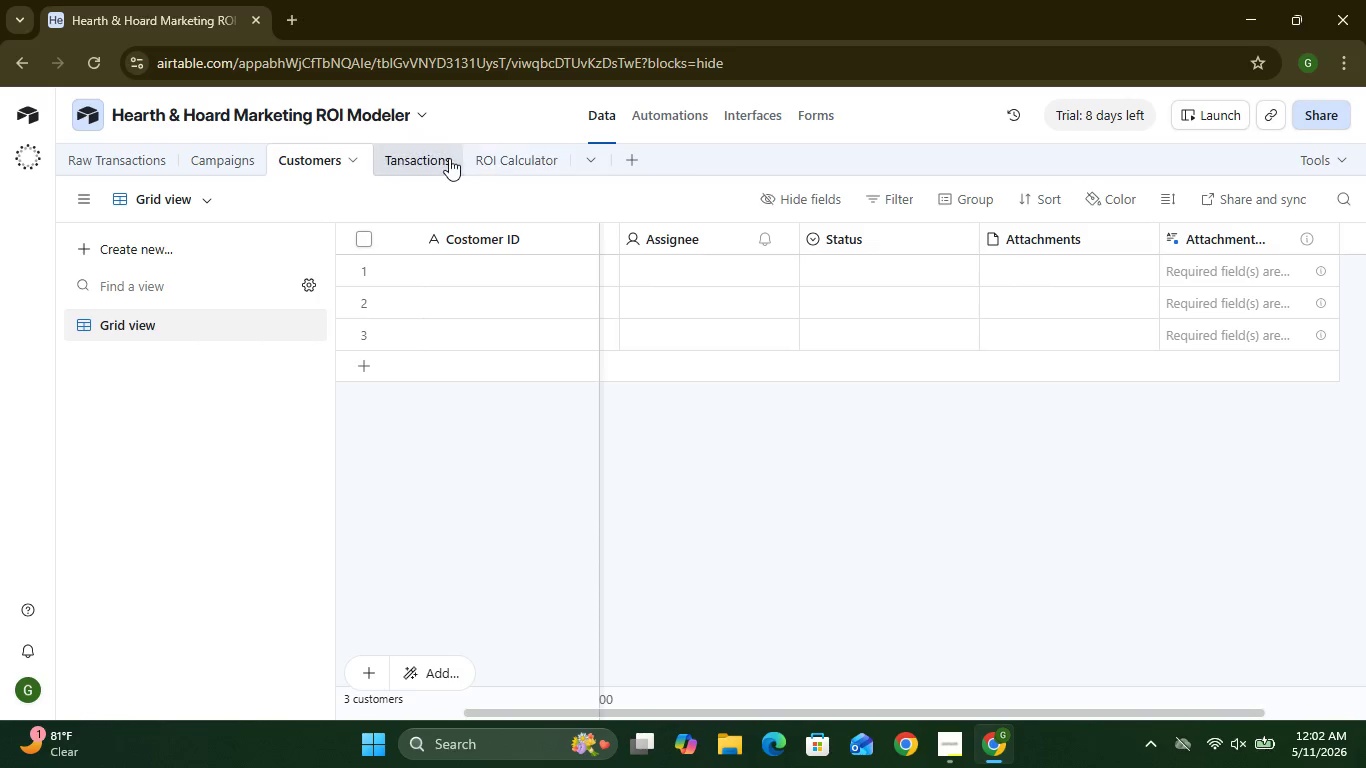 
left_click([449, 158])
 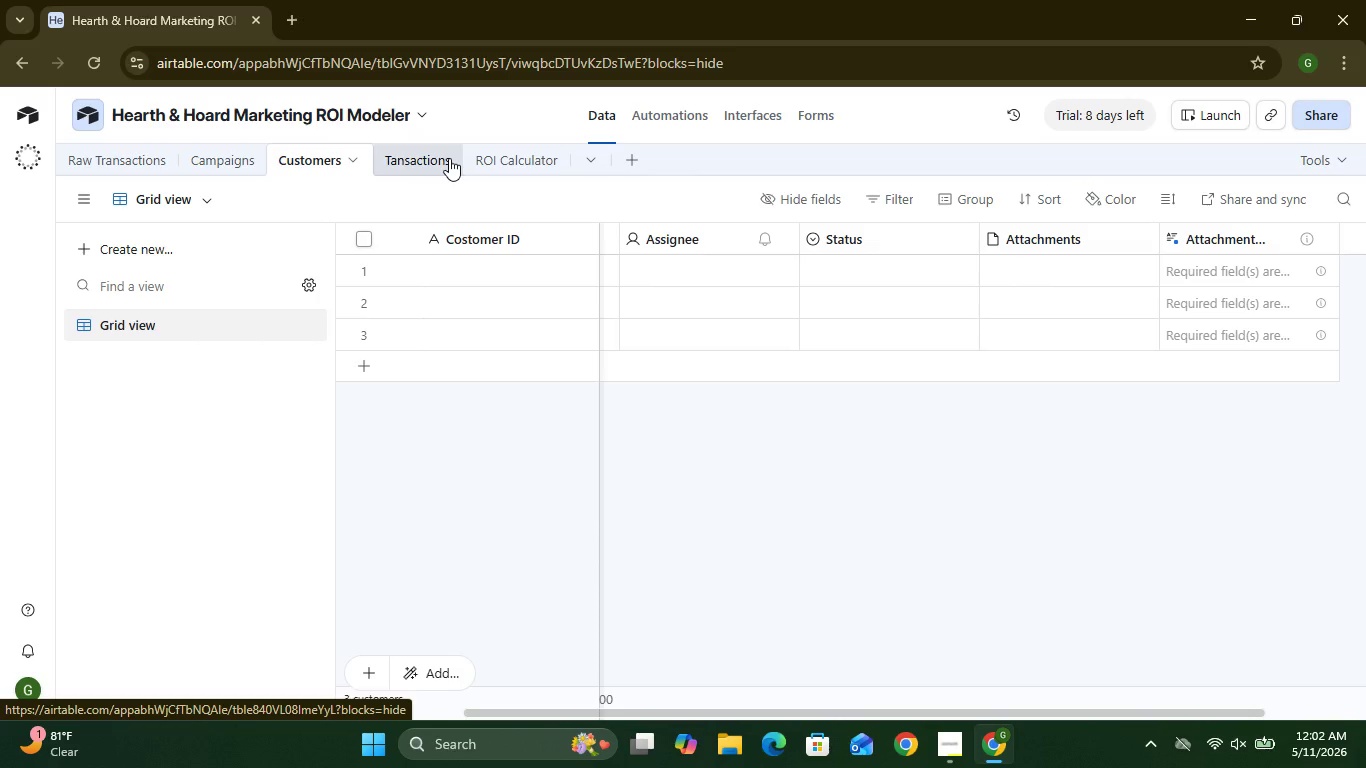 
double_click([449, 158])
 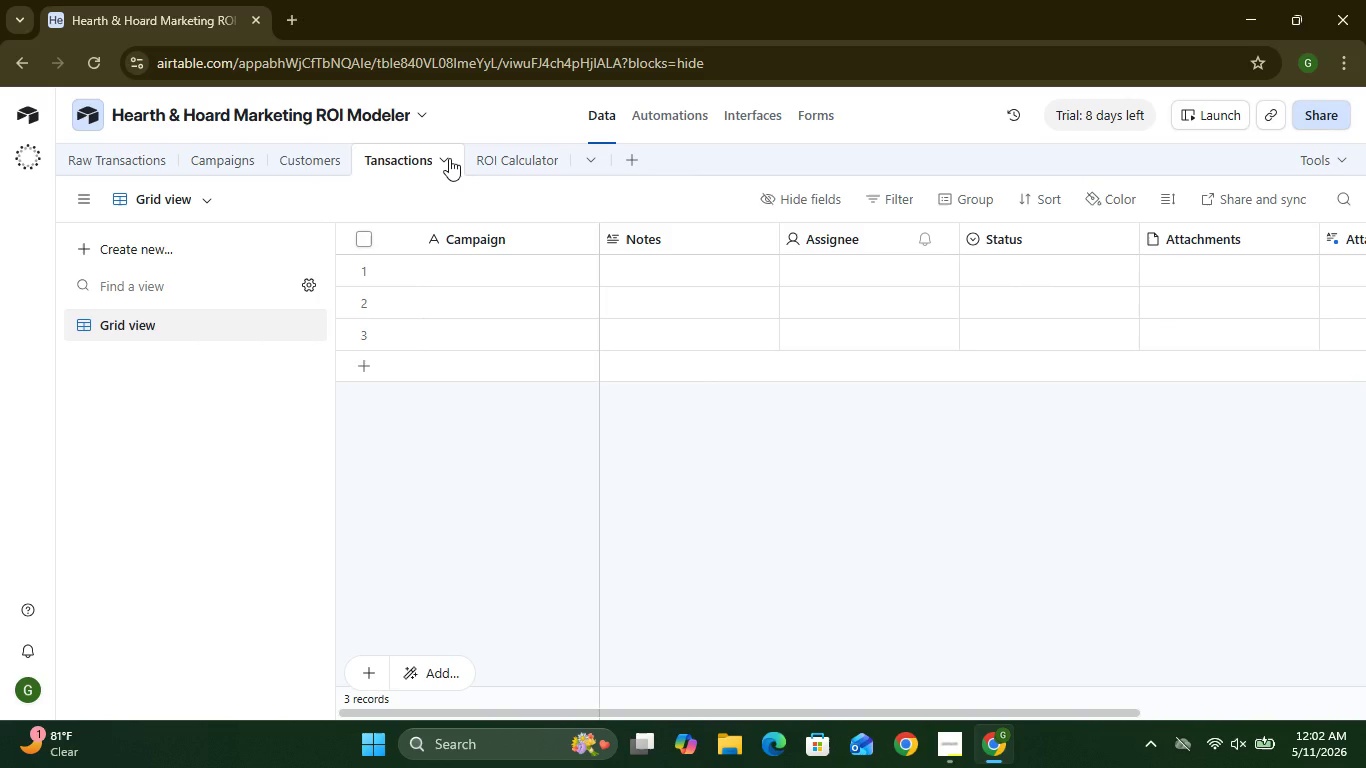 
left_click([449, 158])
 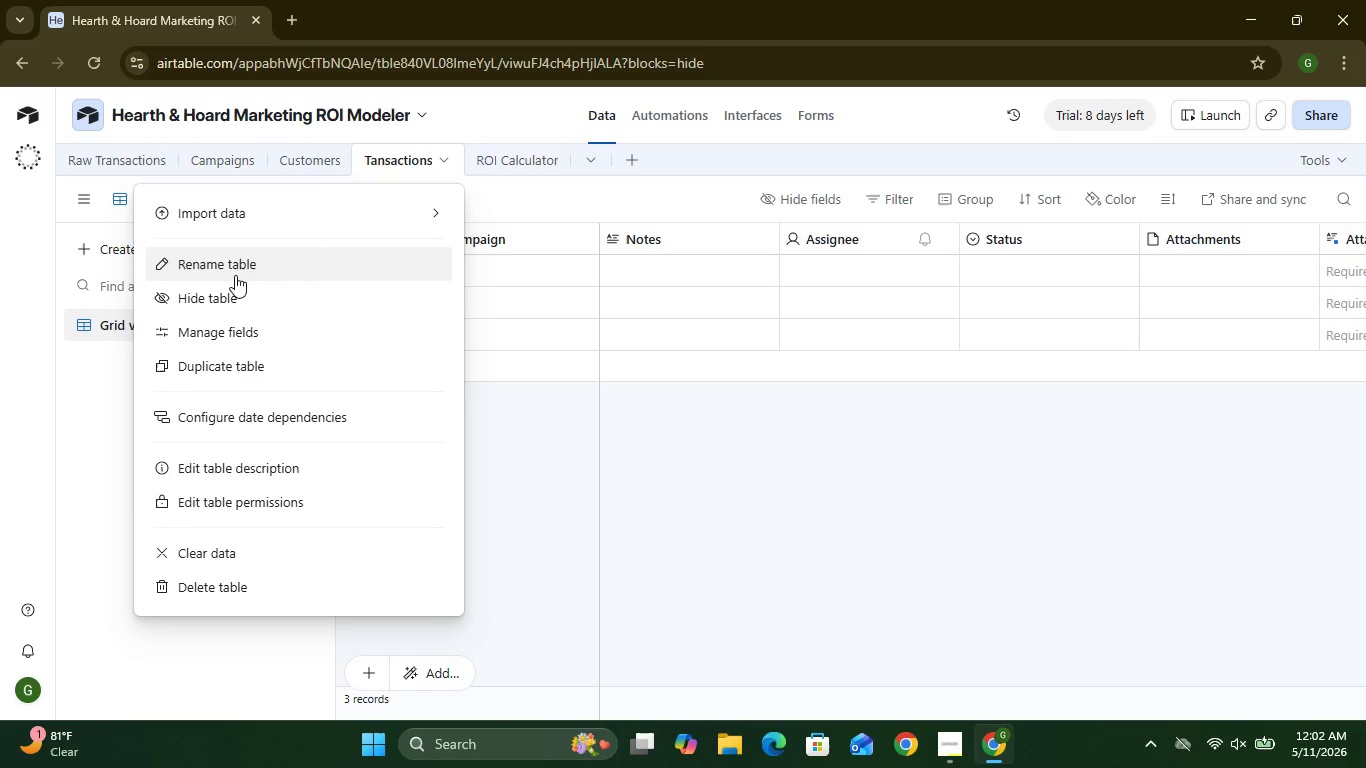 
left_click([235, 275])
 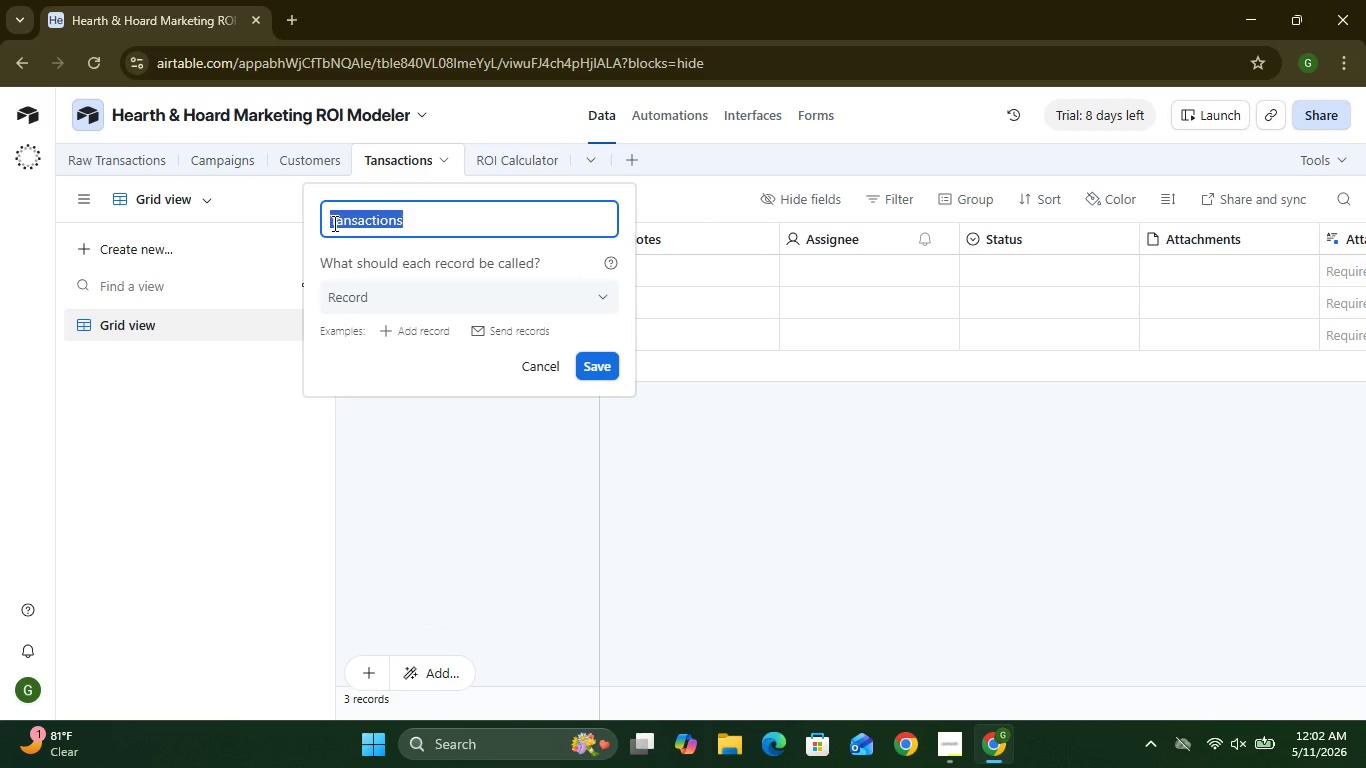 
left_click([333, 223])
 